 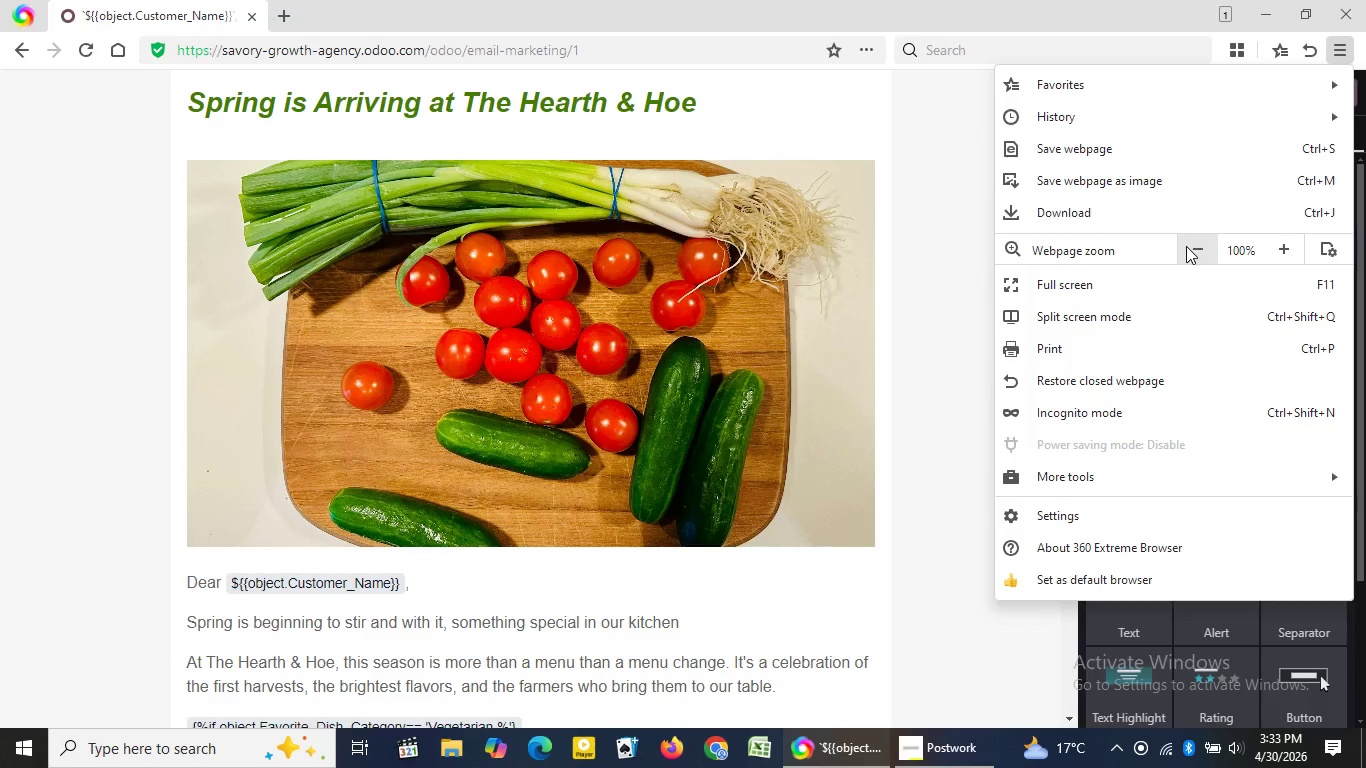 
left_click([1188, 246])
 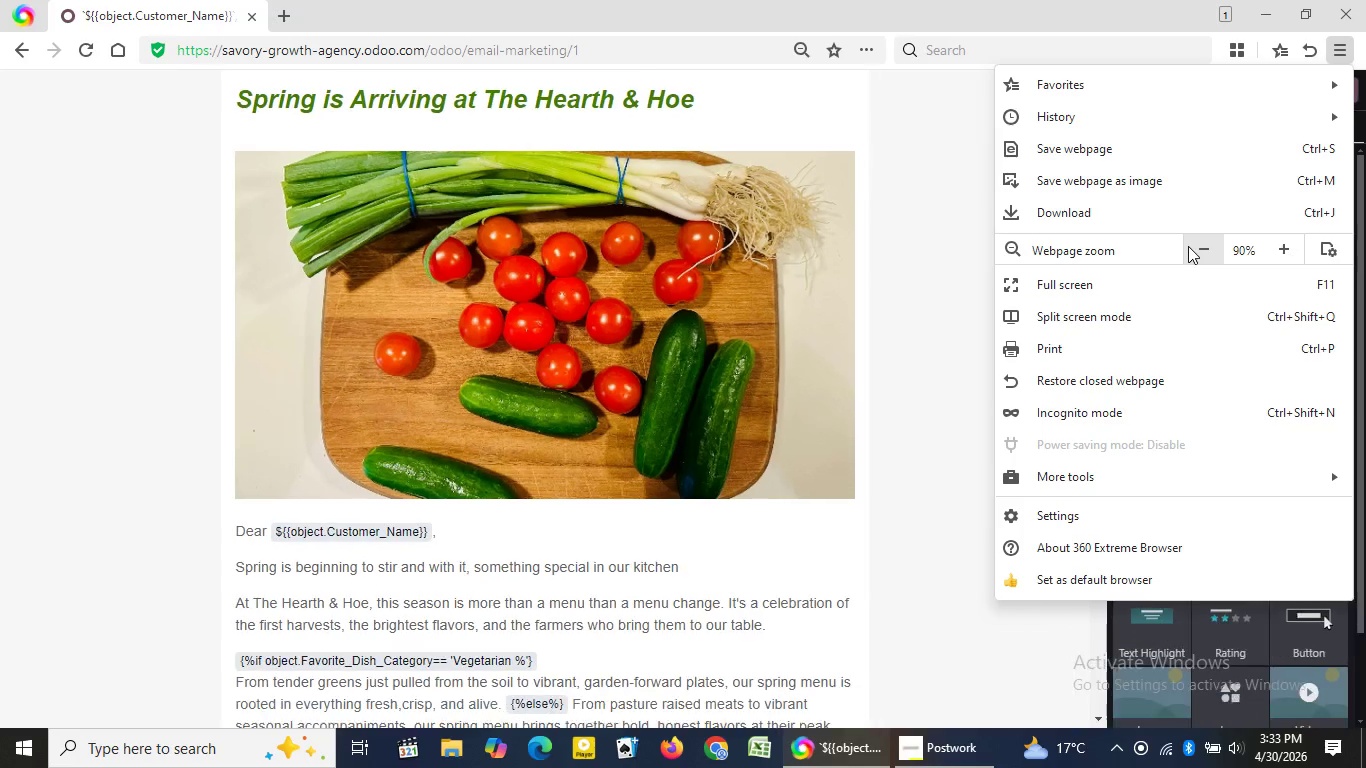 
left_click([1188, 246])
 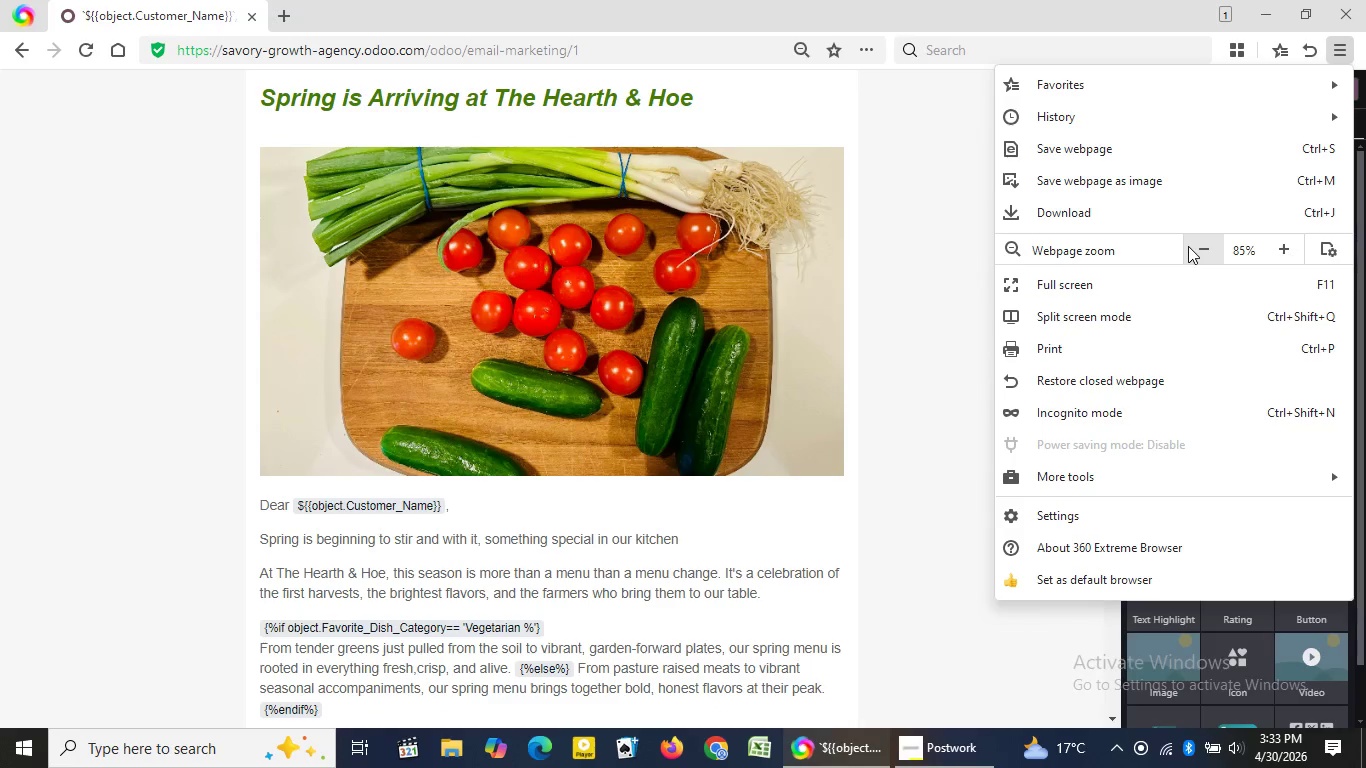 
left_click([1188, 246])
 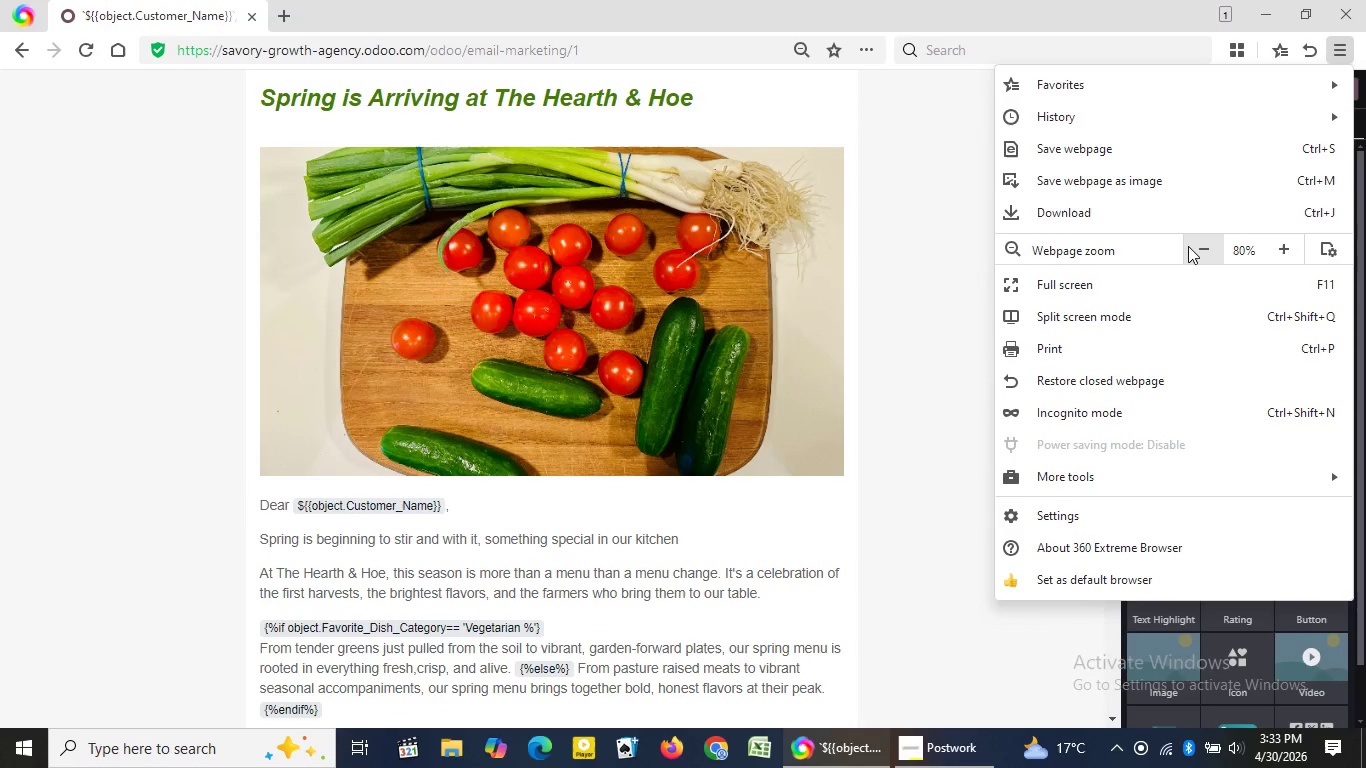 
left_click([1188, 246])
 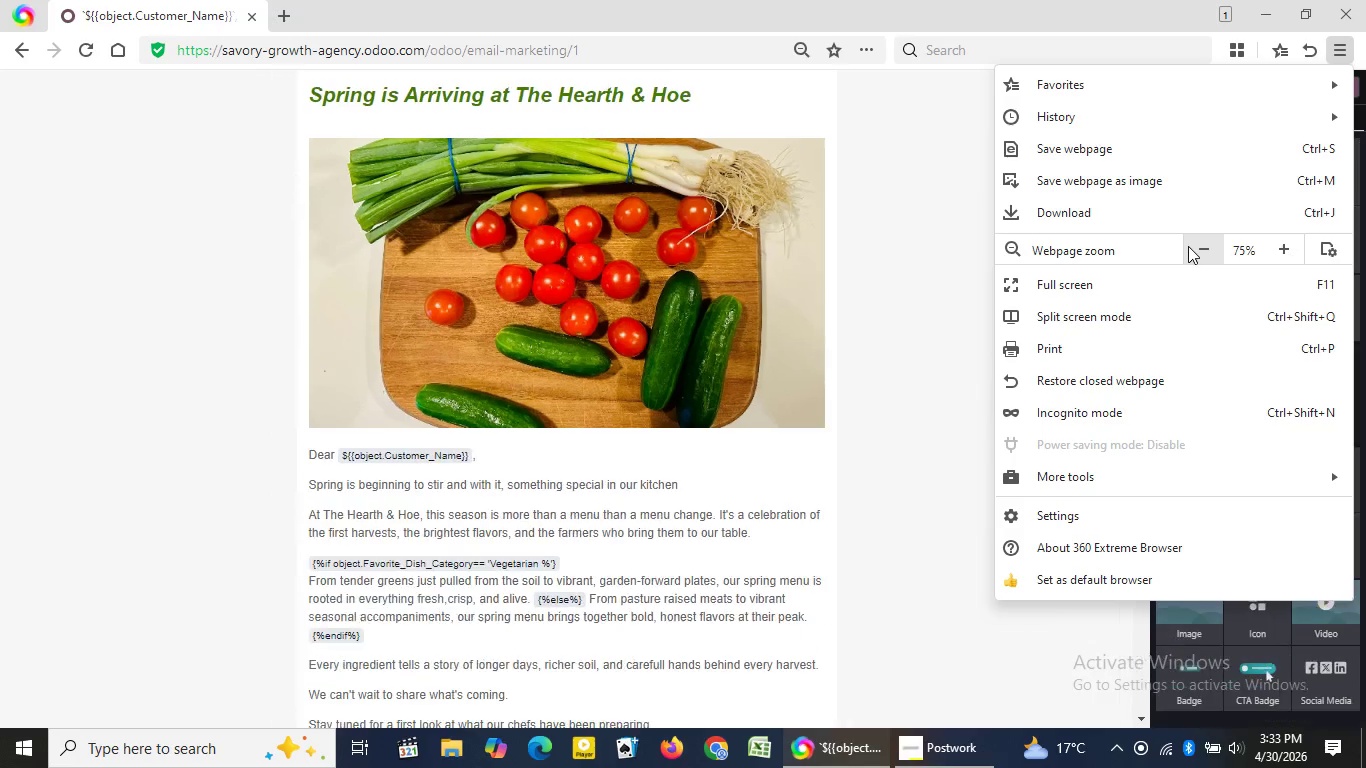 
left_click([1188, 246])
 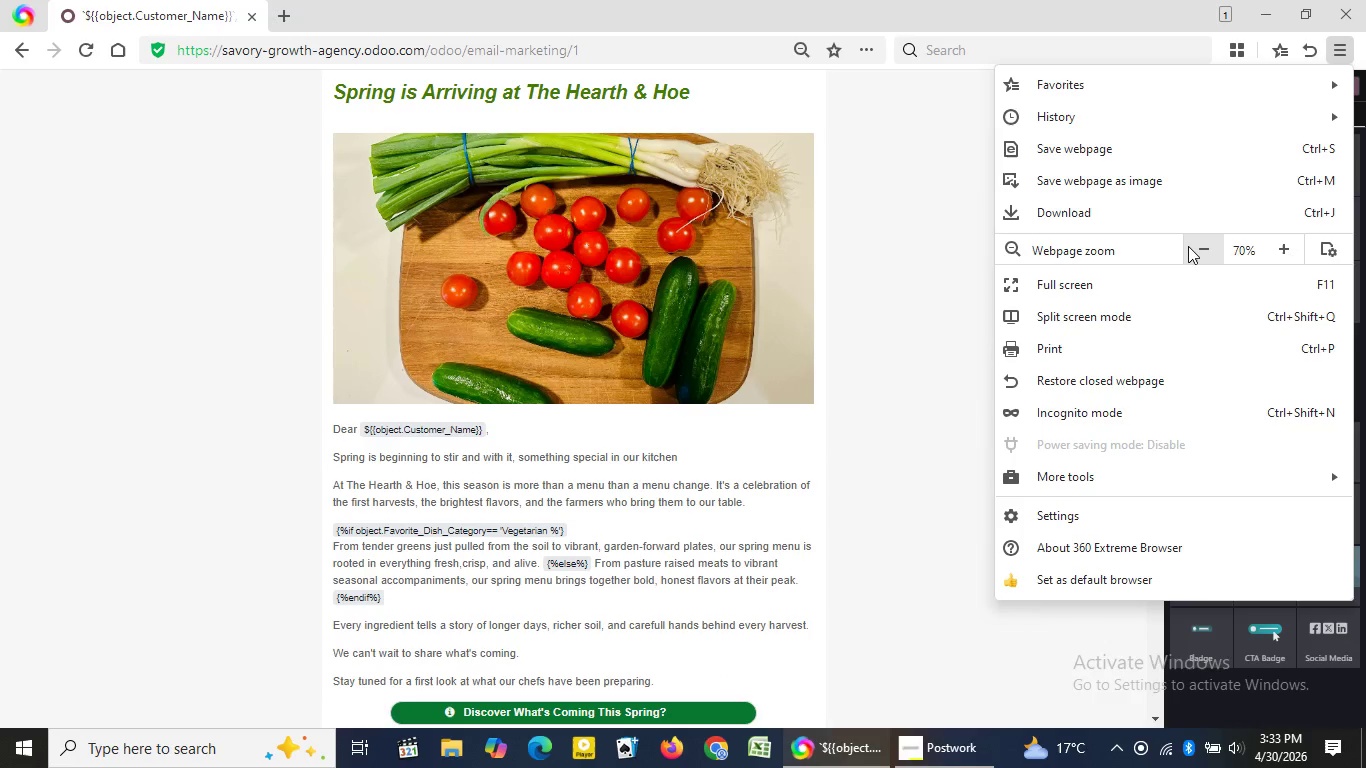 
left_click([1188, 246])
 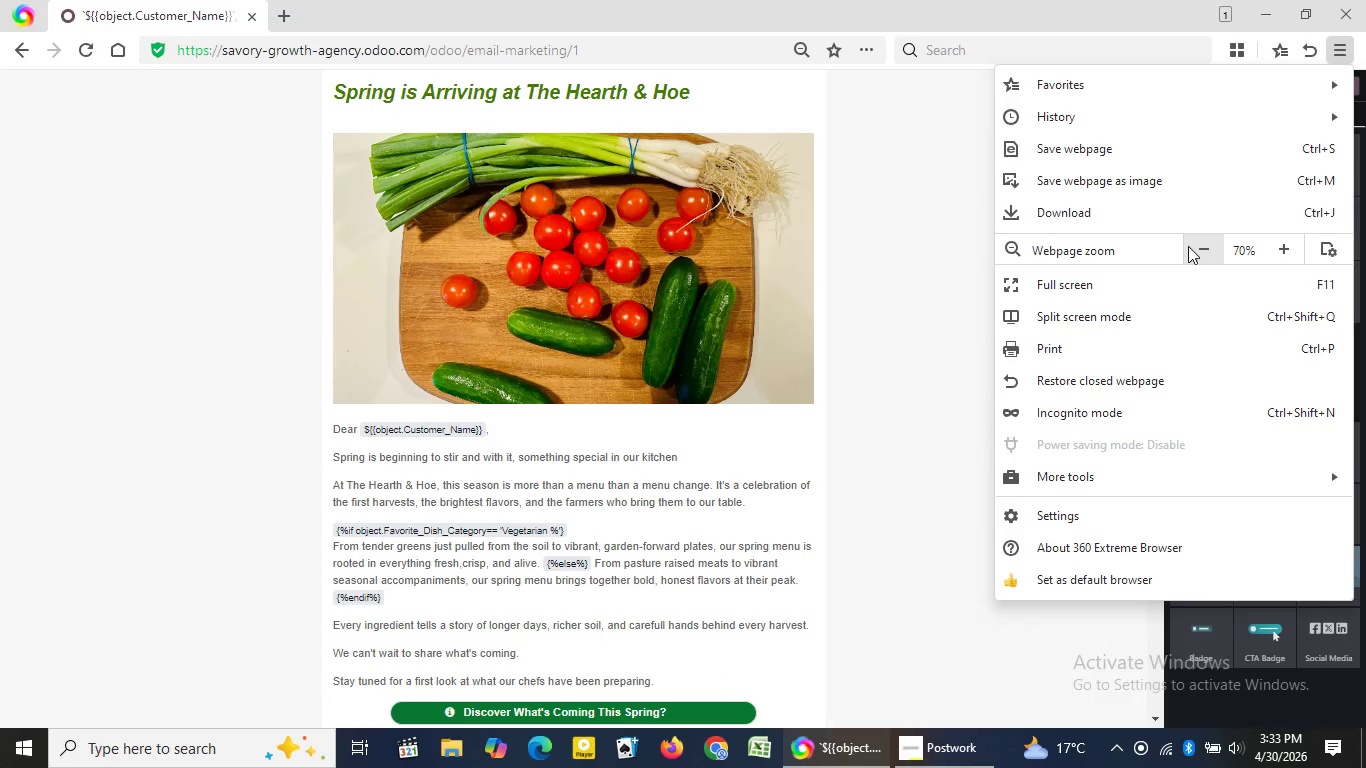 
wait(7.45)
 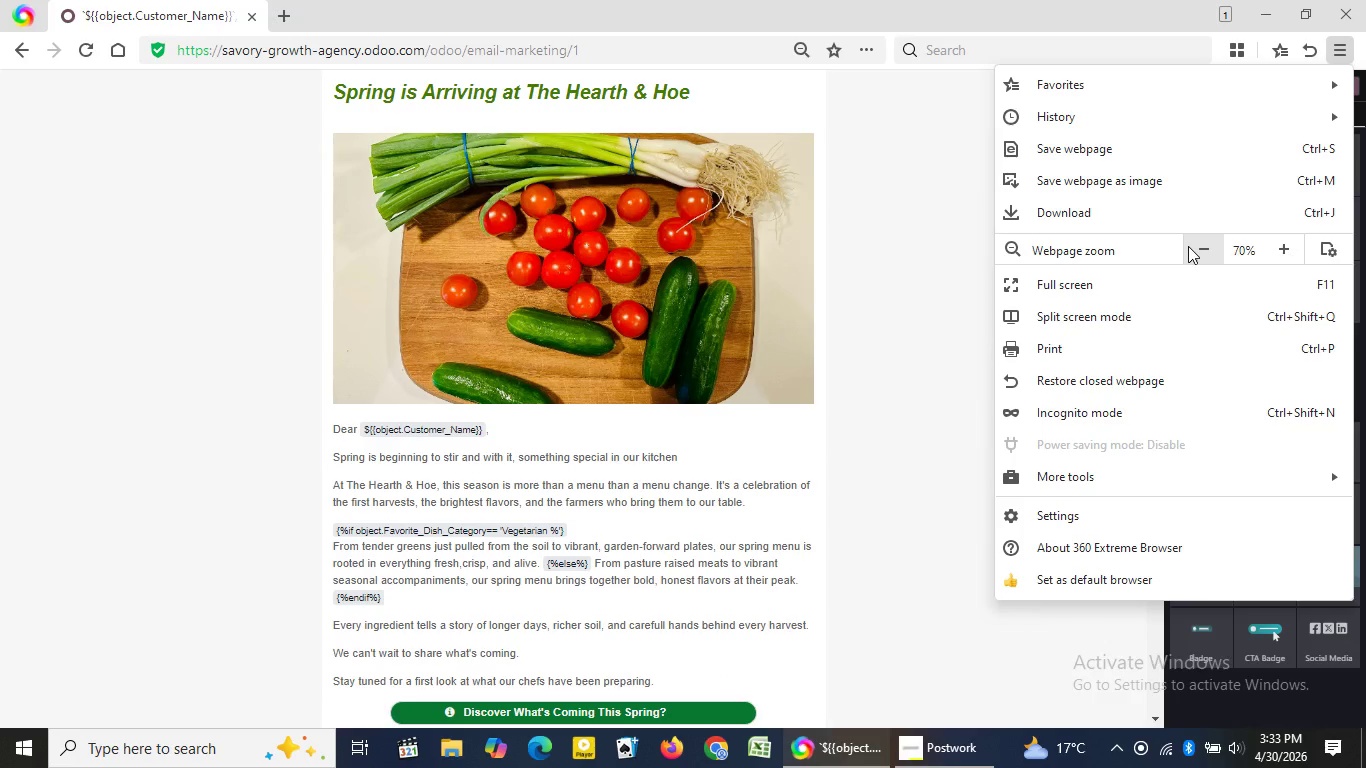 
left_click([1188, 247])
 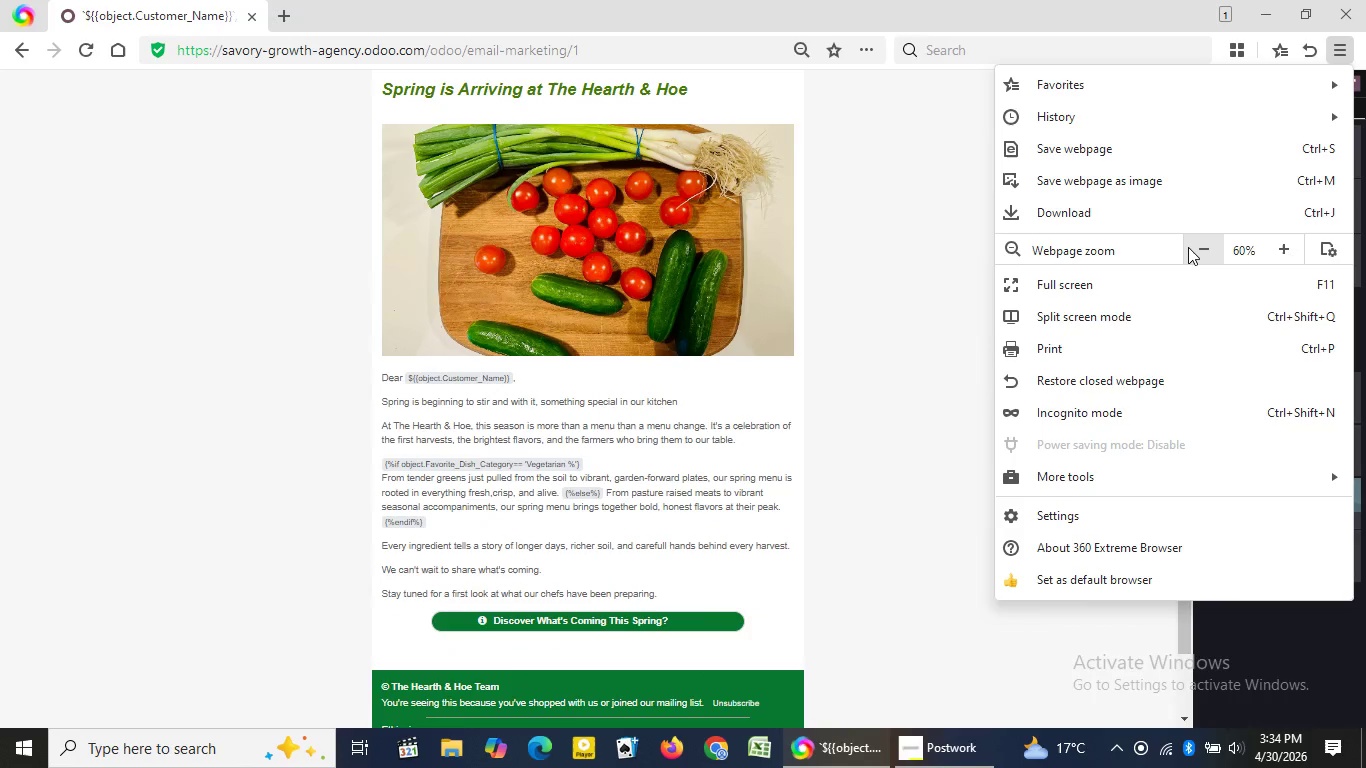 
left_click([1188, 247])
 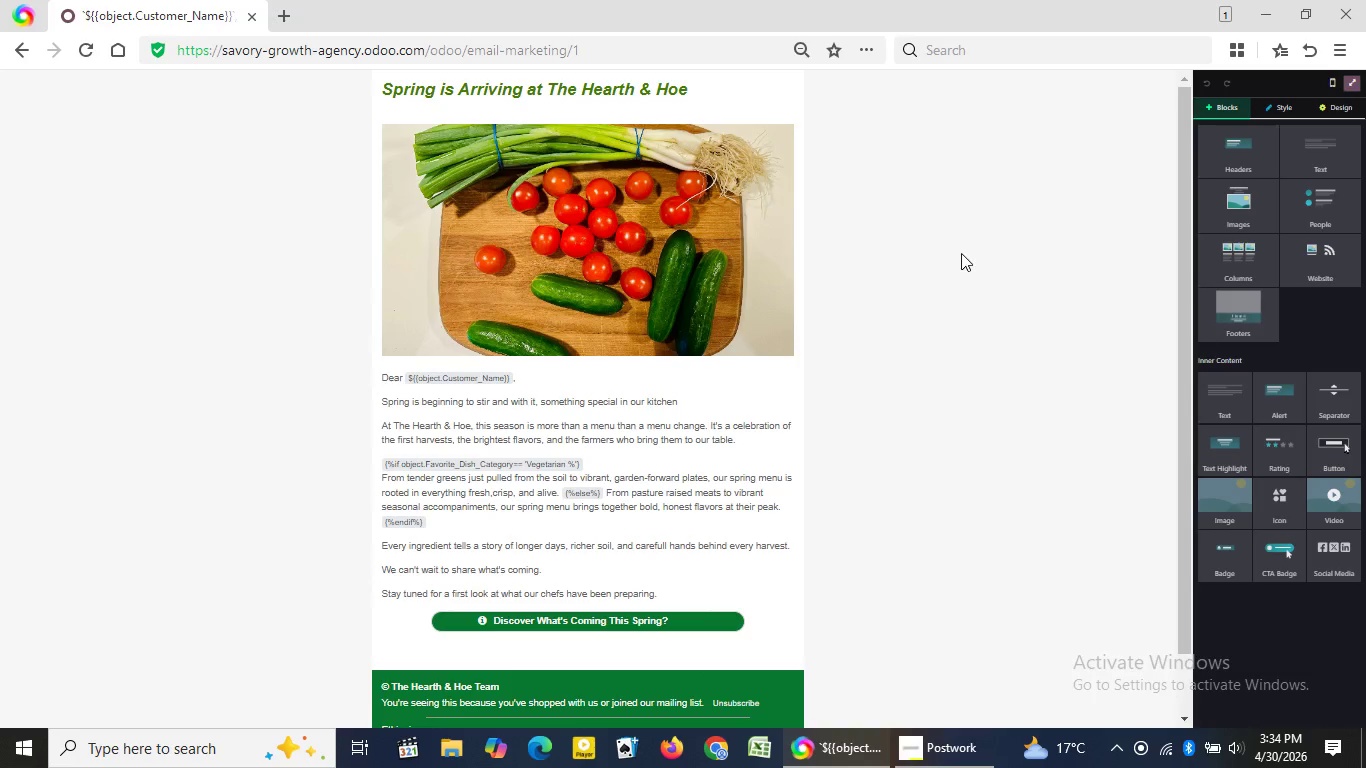 
left_click([961, 253])
 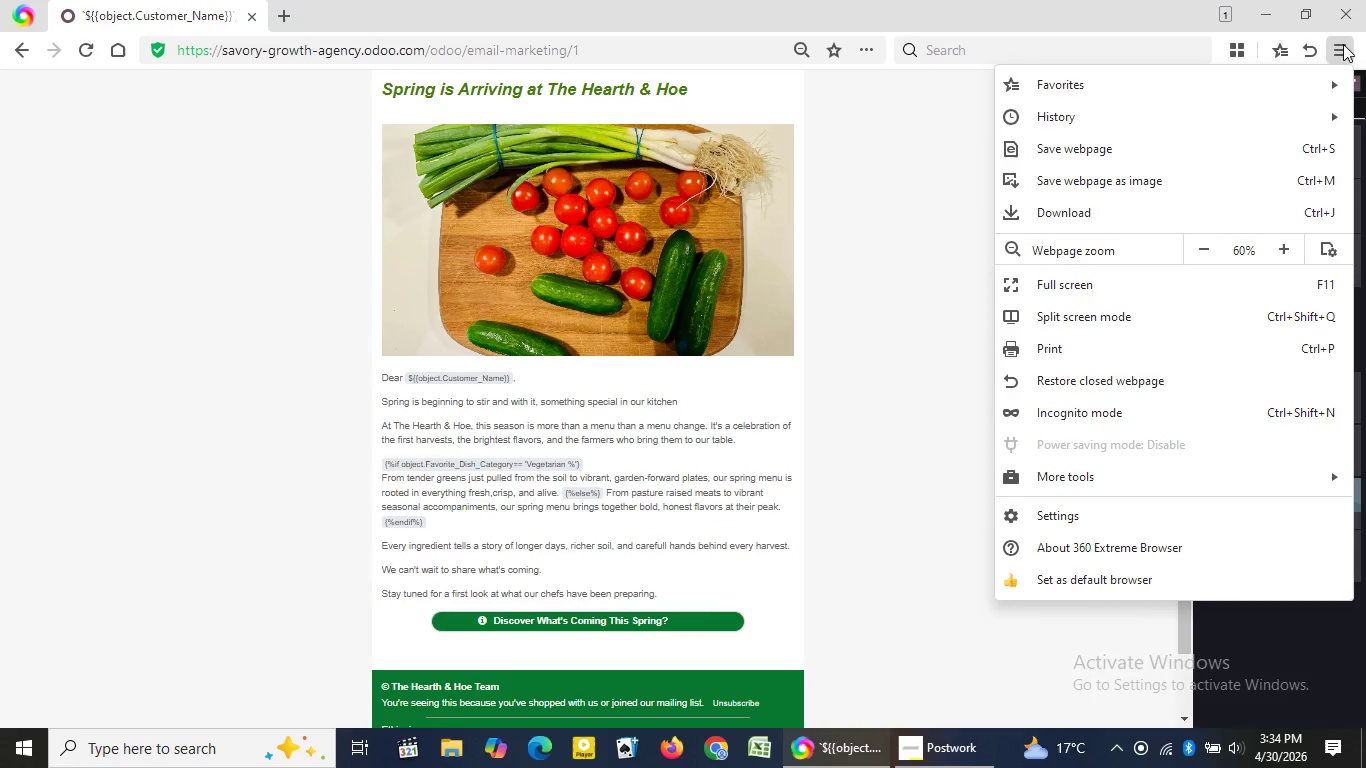 
left_click([1344, 41])
 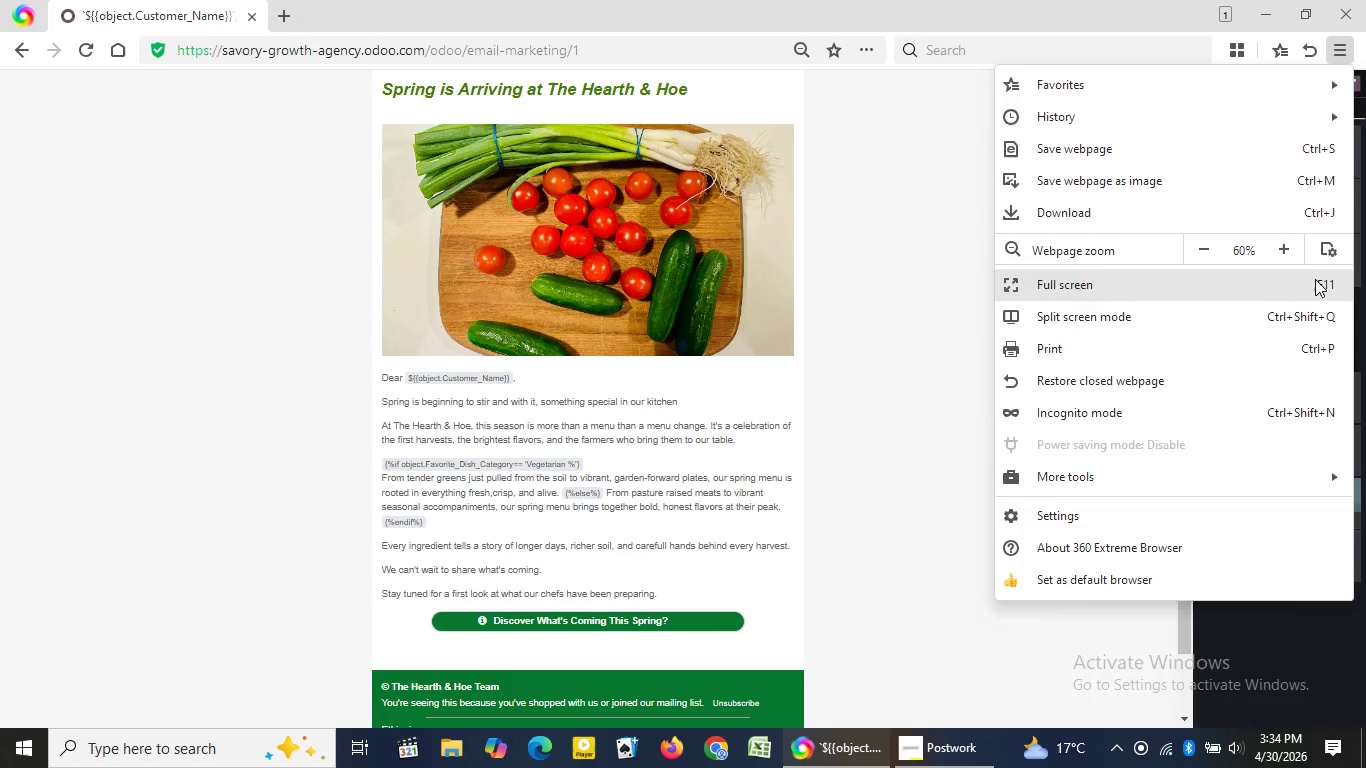 
left_click([1315, 279])
 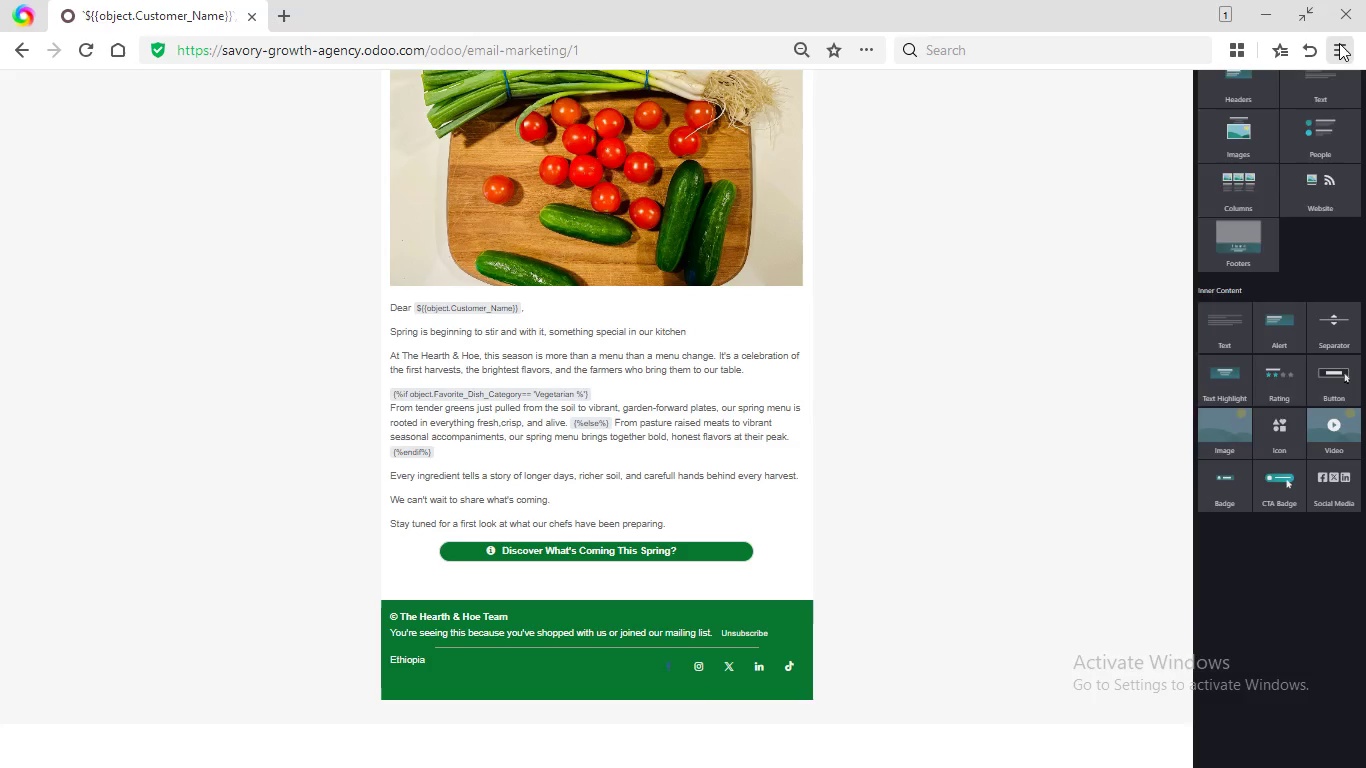 
left_click([1339, 43])
 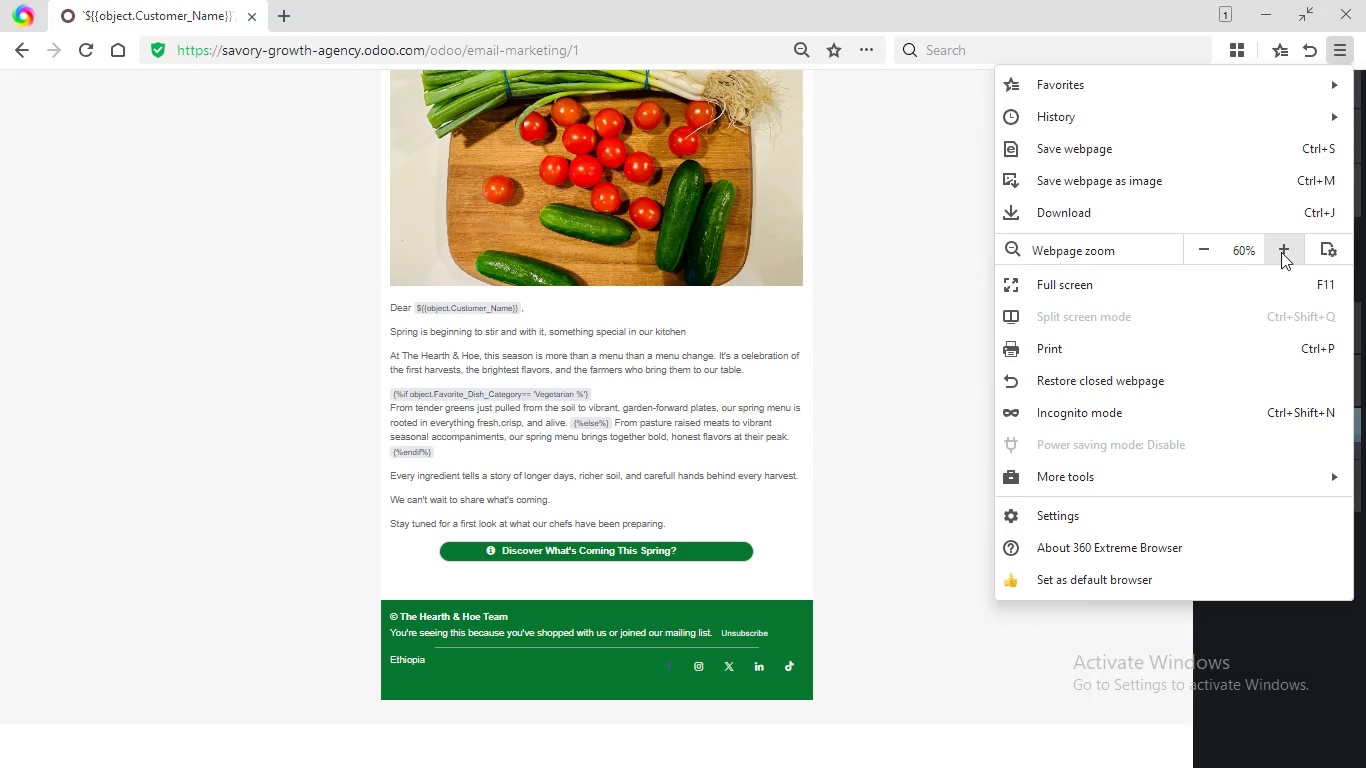 
left_click([1282, 252])
 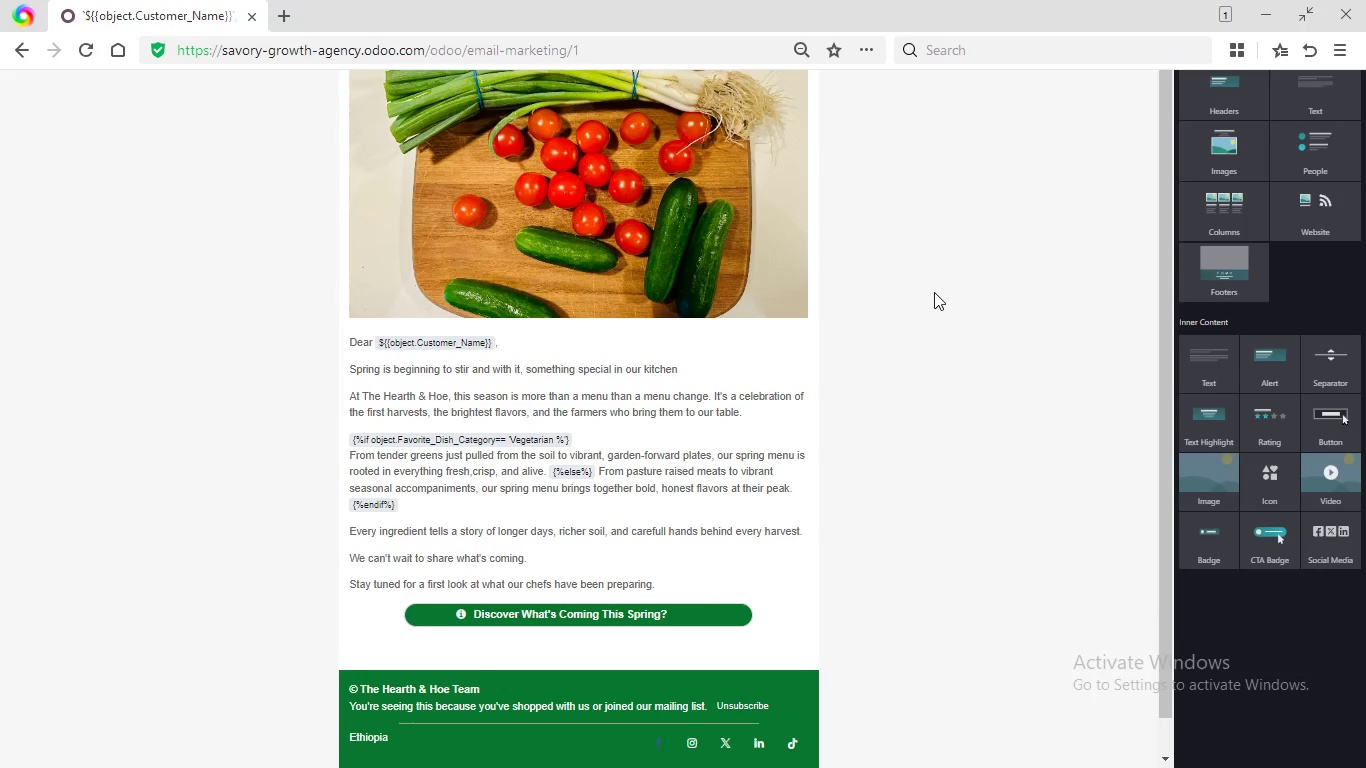 
left_click([934, 292])
 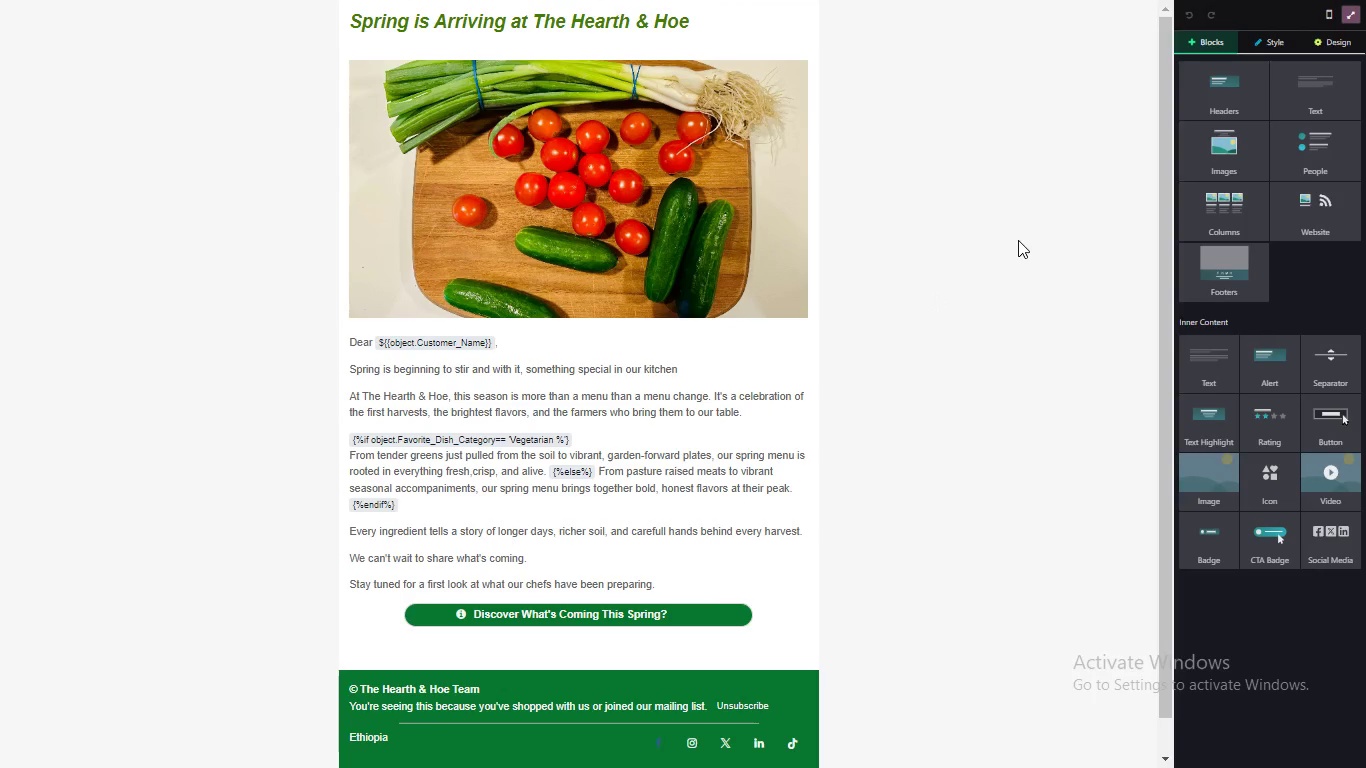 
wait(18.28)
 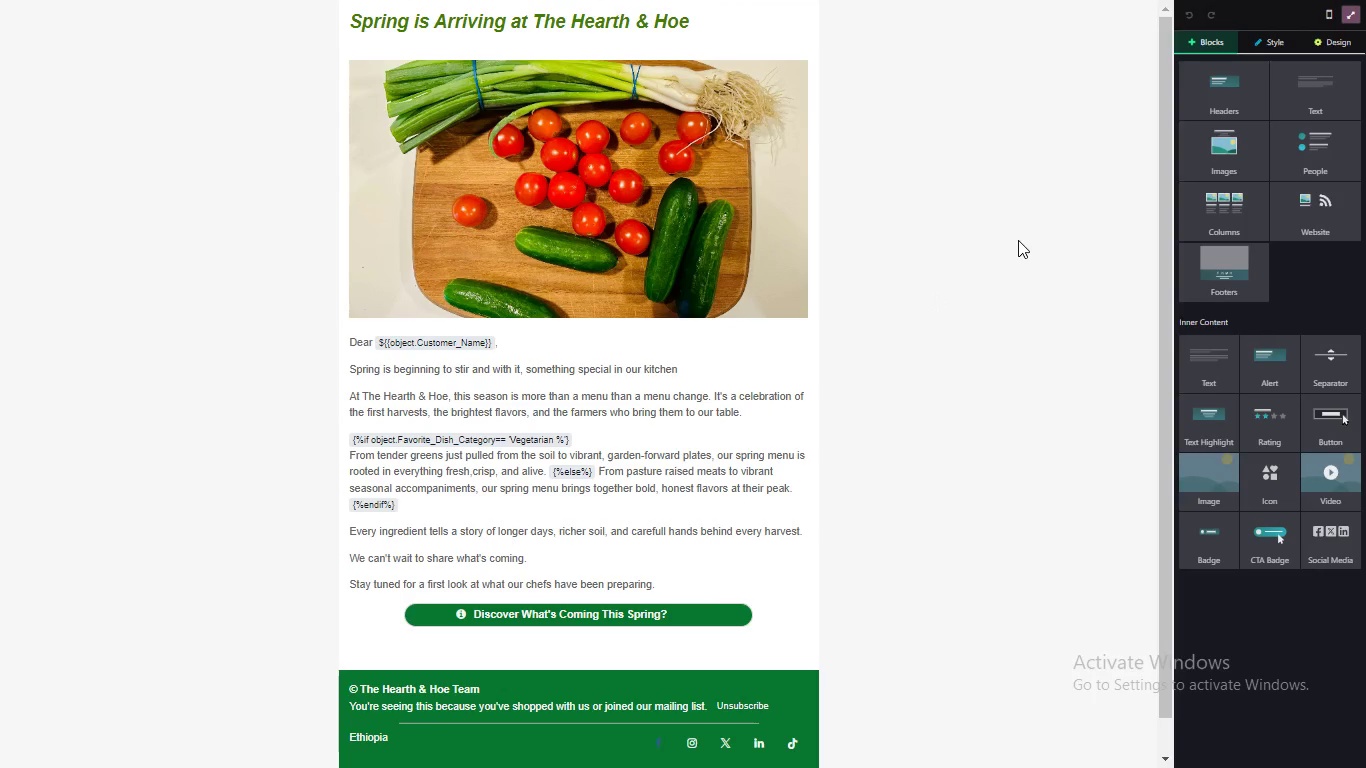 
hold_key(key=MetaLeft, duration=0.8)
 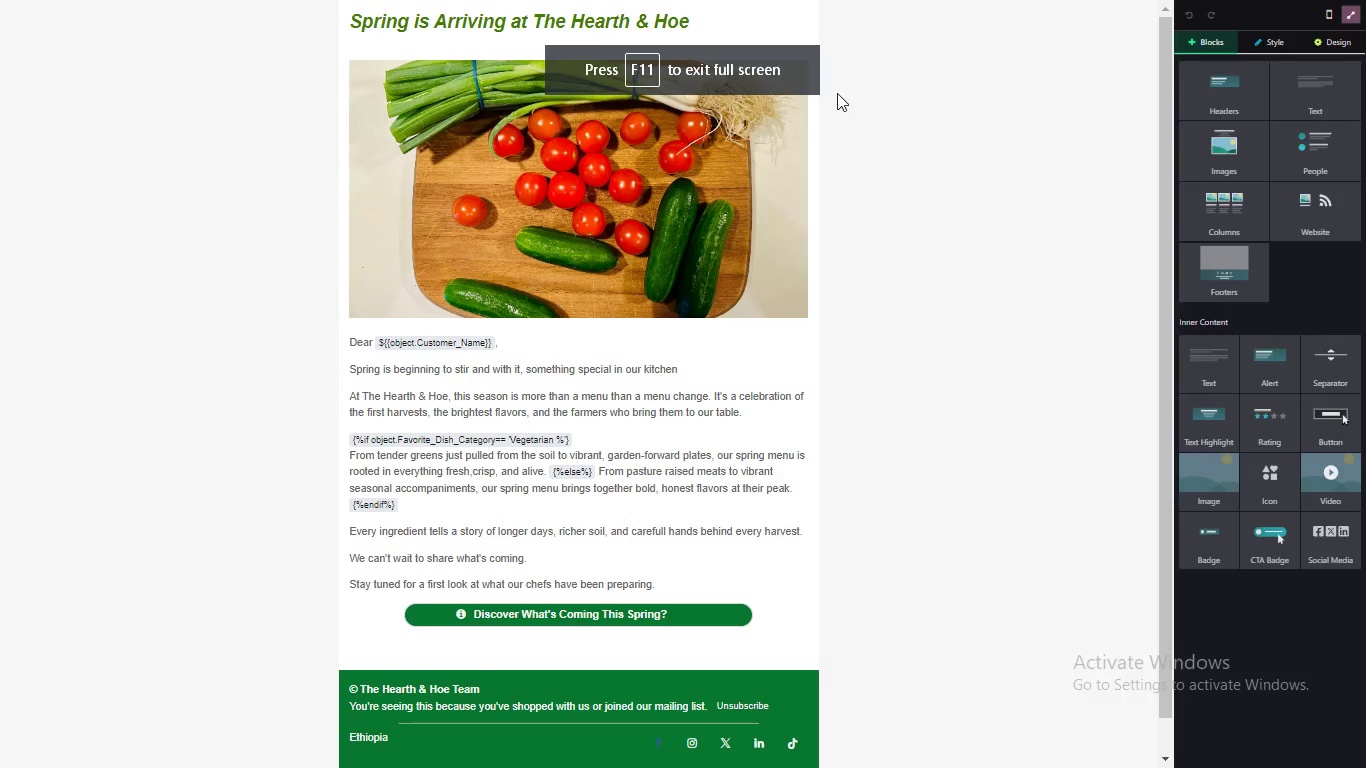 
hold_key(key=PrintScreen, duration=0.33)
 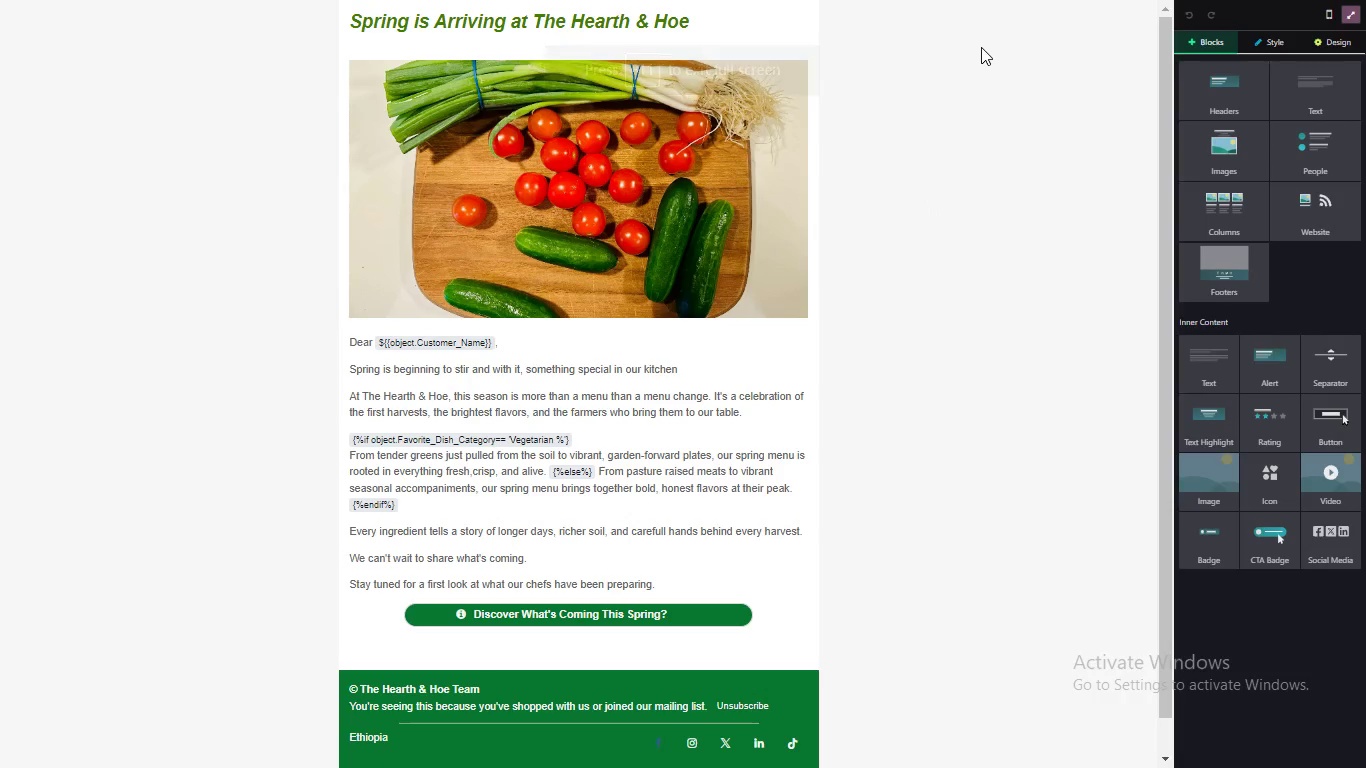 
key(Meta+PrintScreen)
 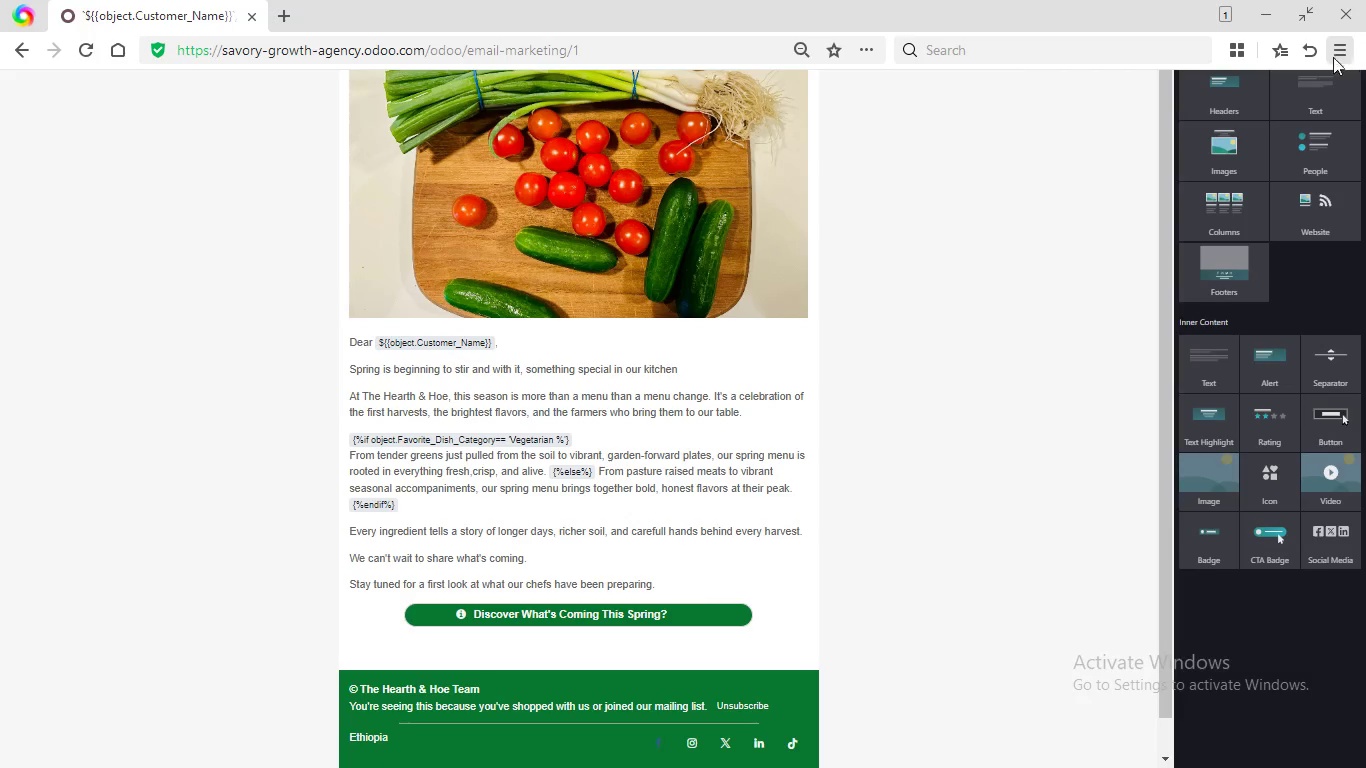 
mouse_move([1344, 82])
 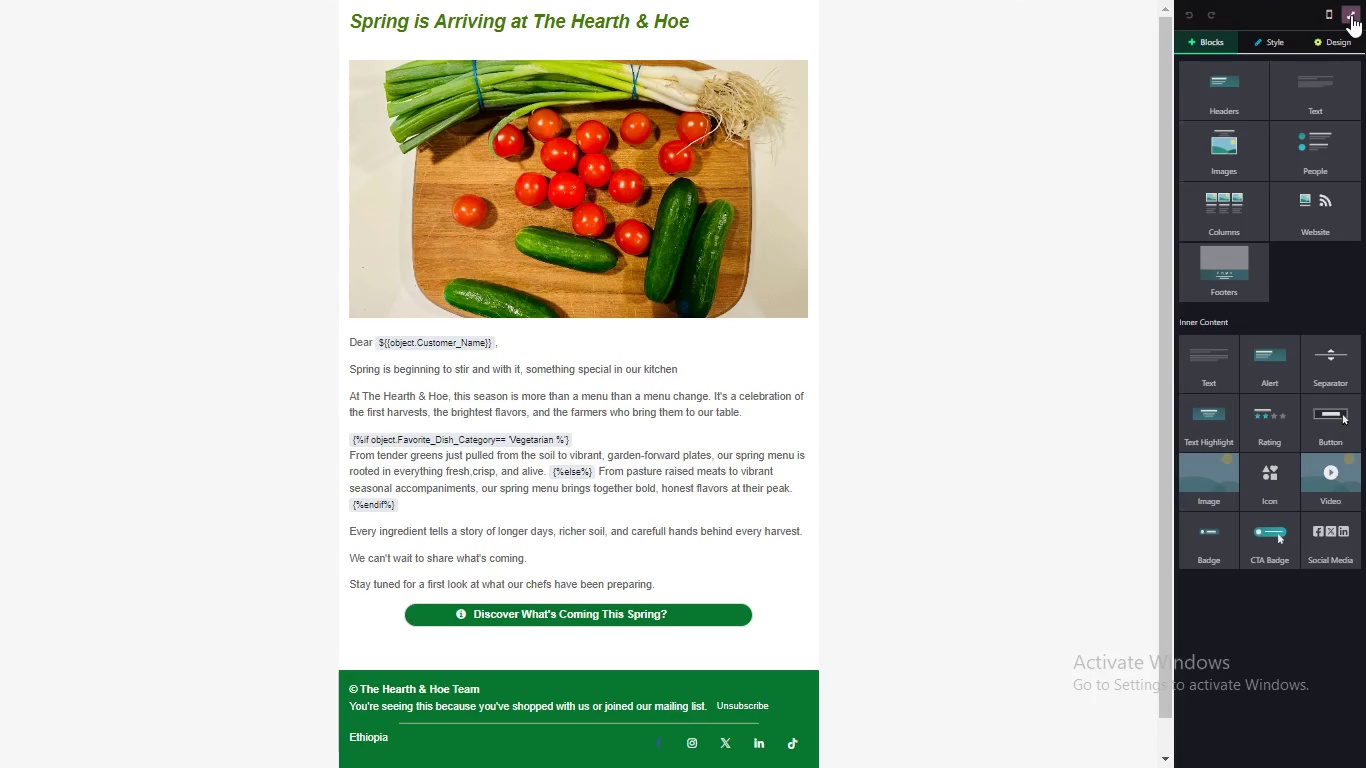 
left_click([1352, 13])
 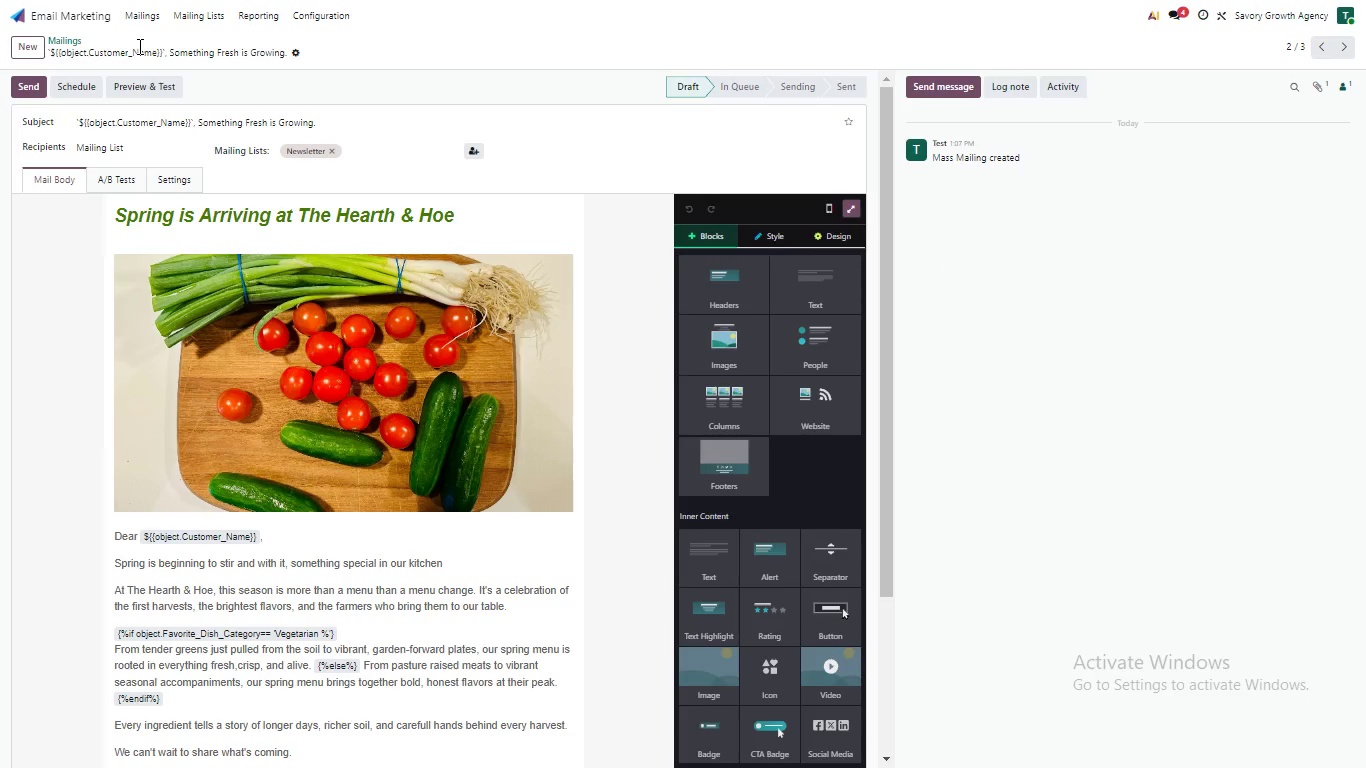 
wait(8.06)
 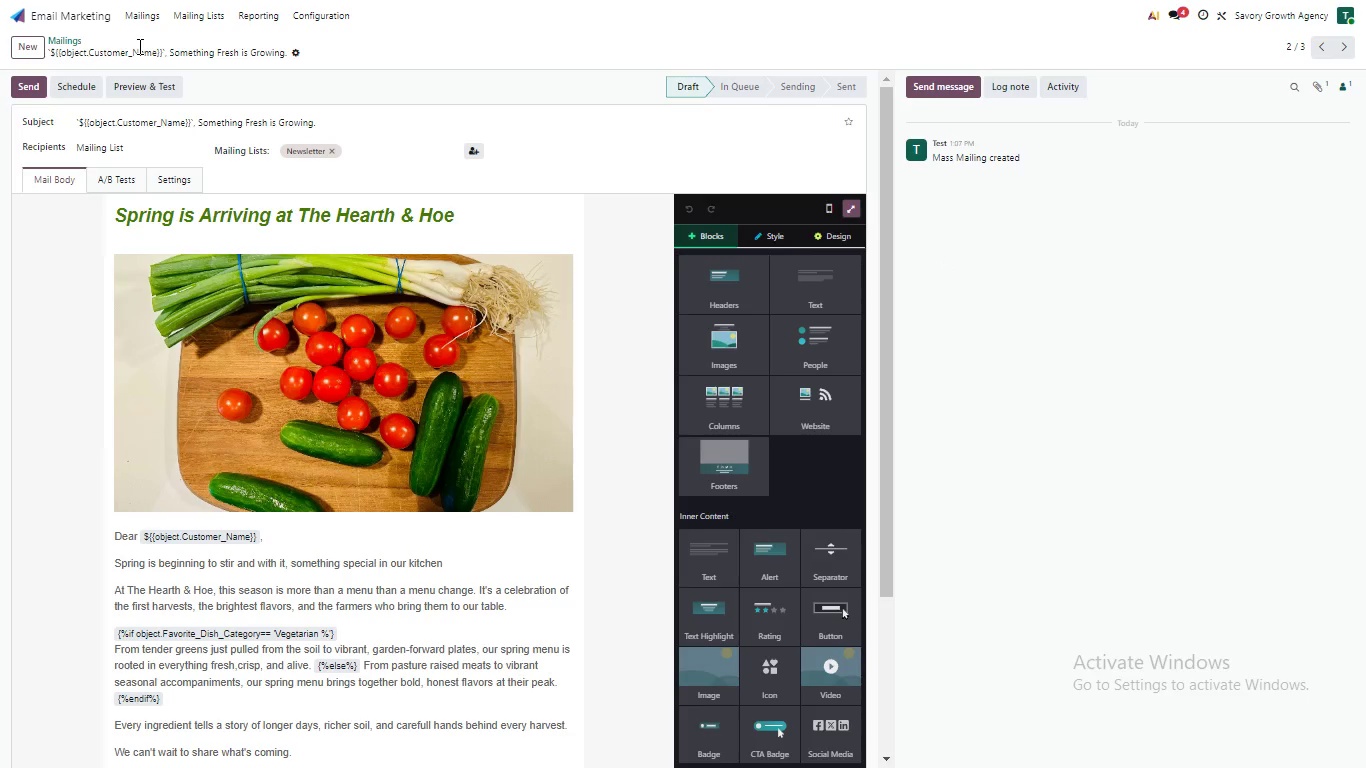 
left_click([139, 5])
 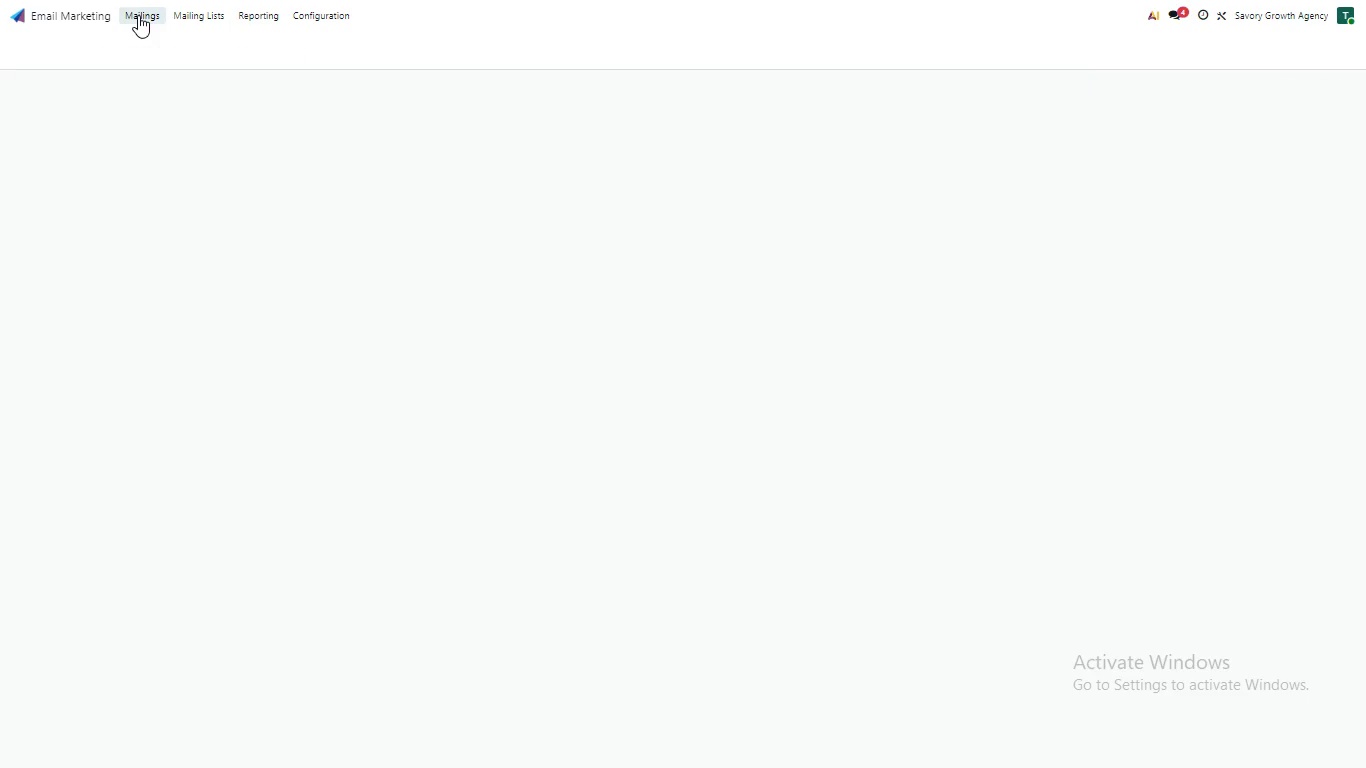 
left_click([138, 15])
 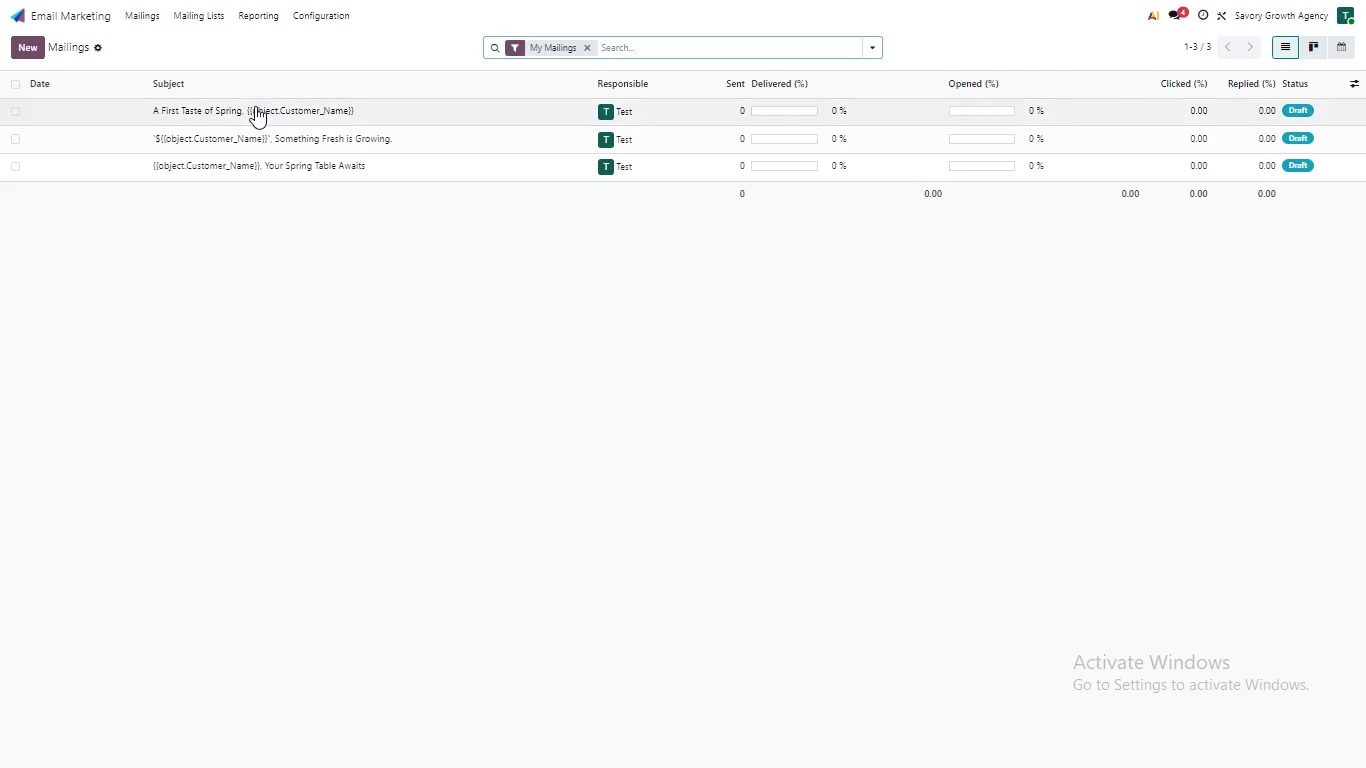 
wait(5.58)
 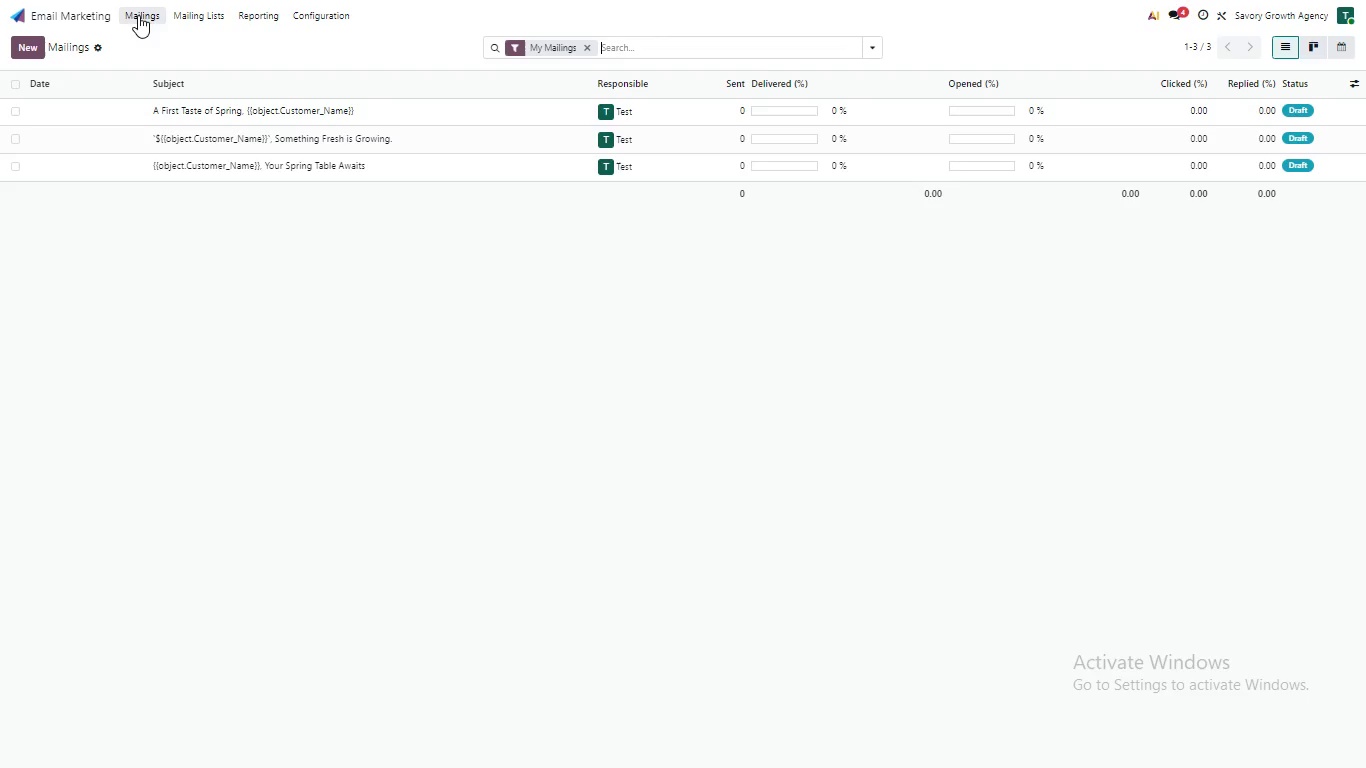 
left_click([255, 107])
 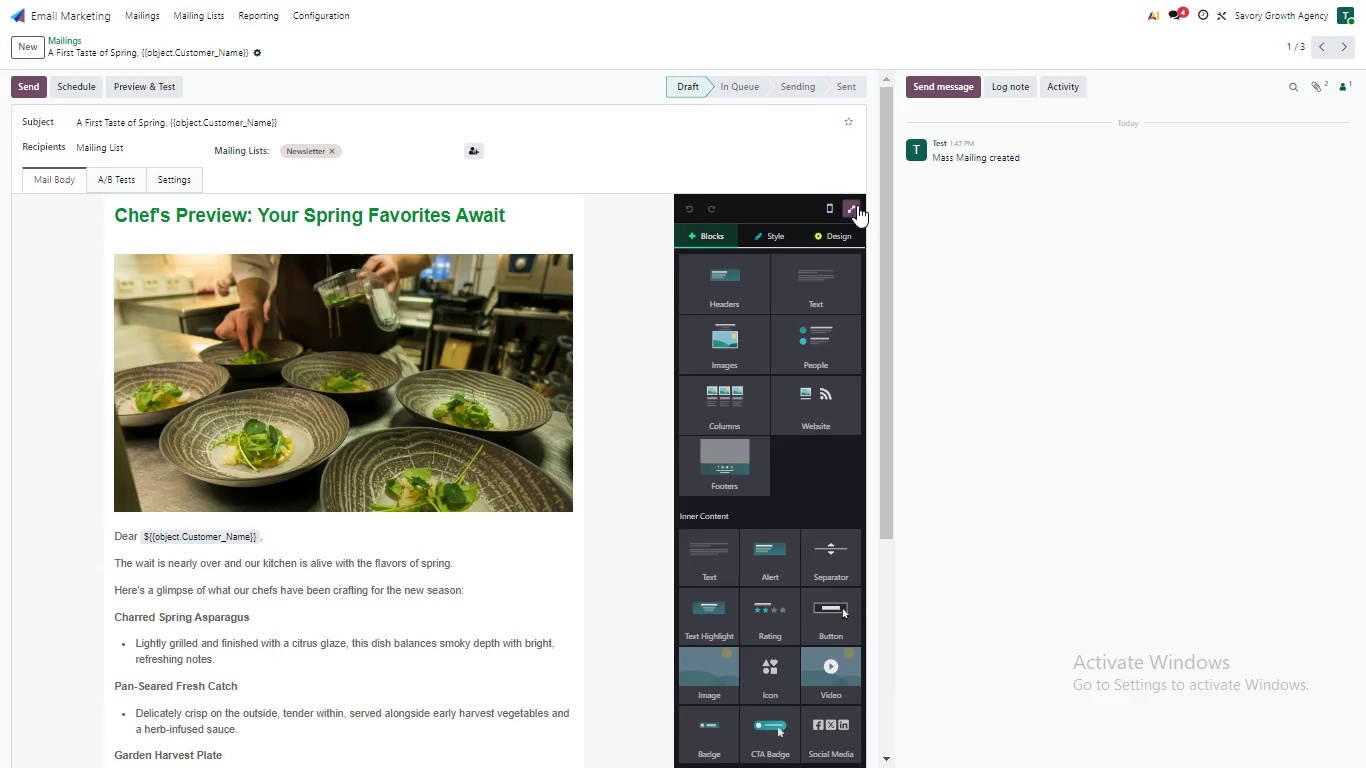 
wait(7.33)
 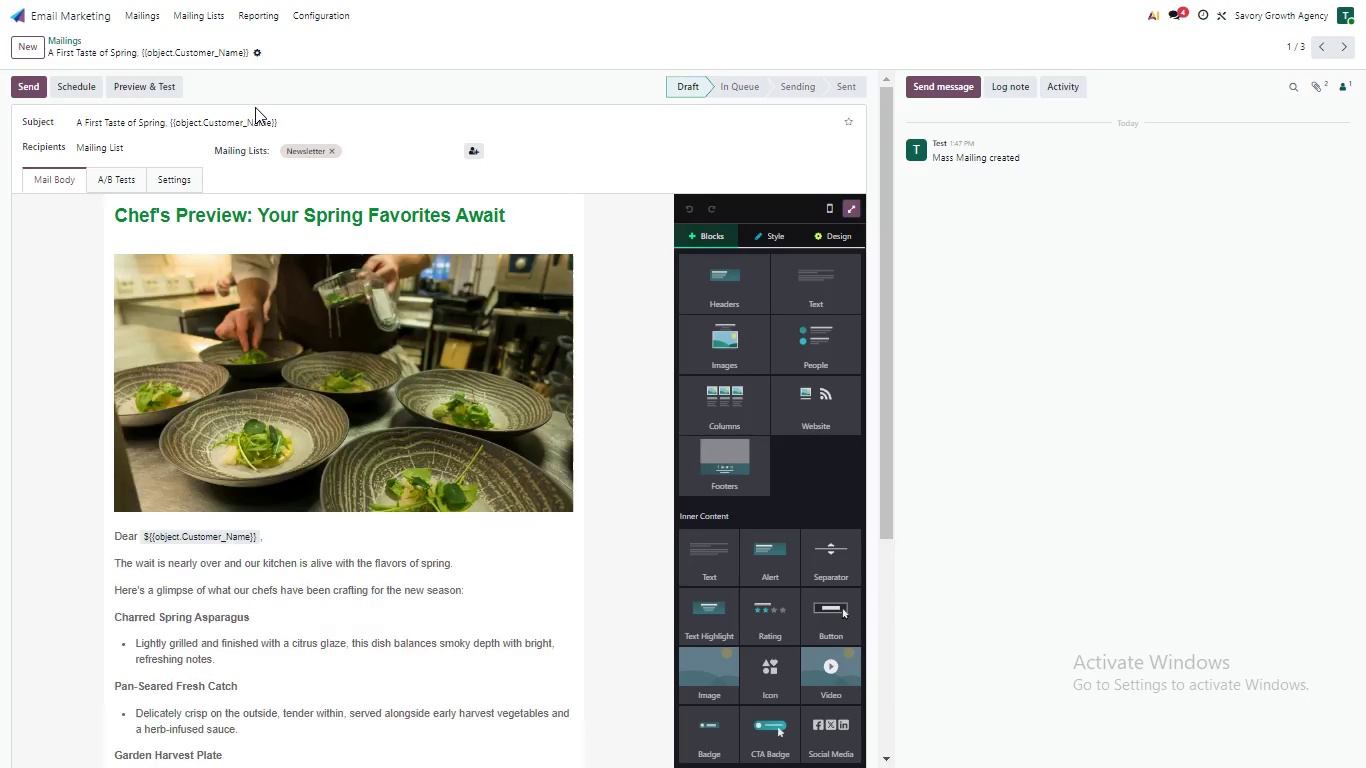 
left_click([857, 208])
 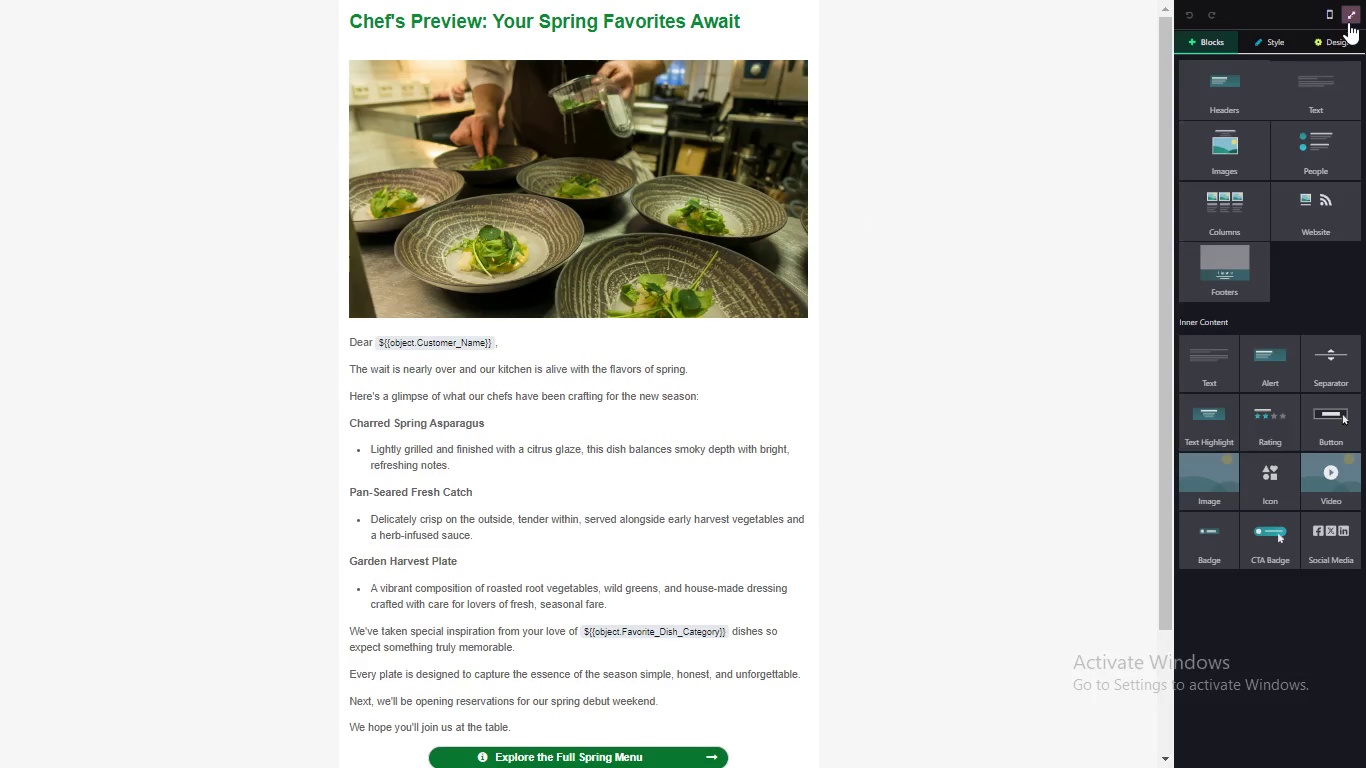 
mouse_move([1345, 25])
 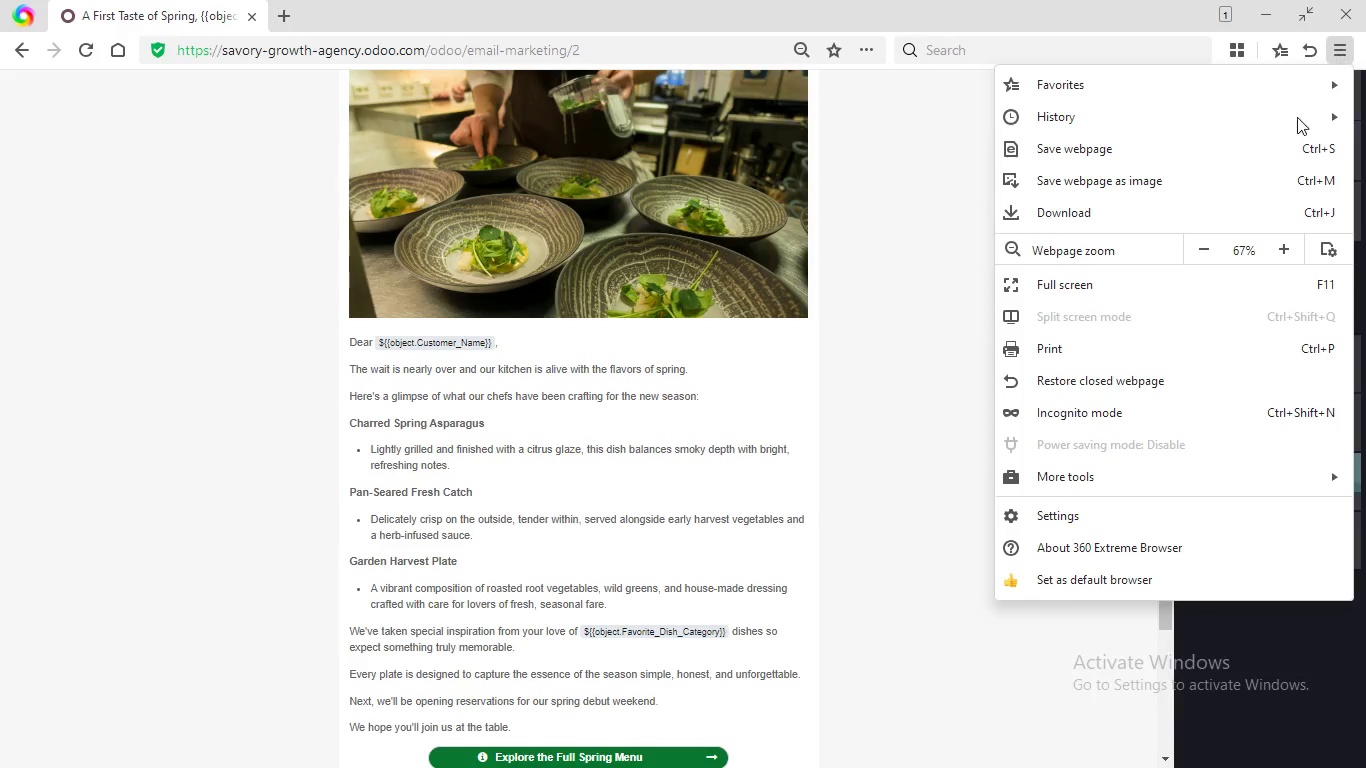 
left_click([1337, 48])
 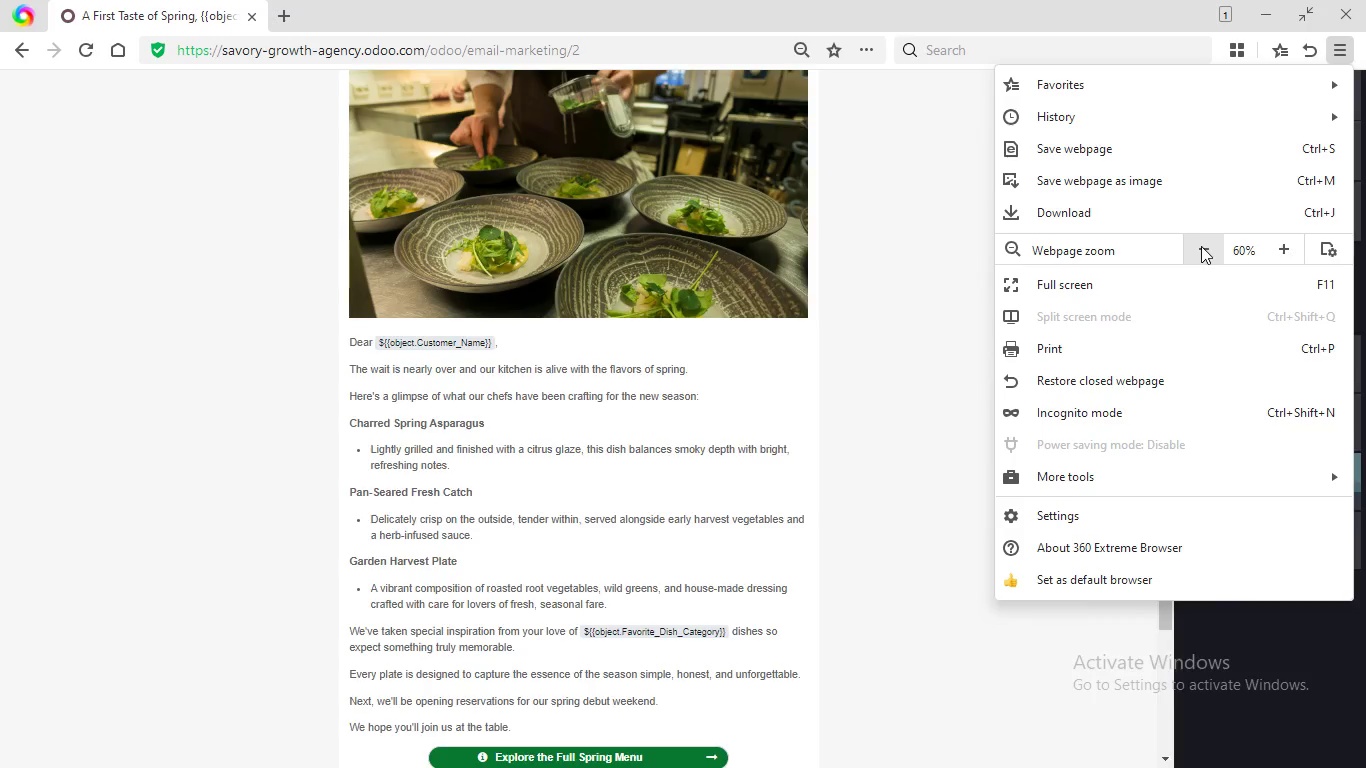 
left_click([1201, 246])
 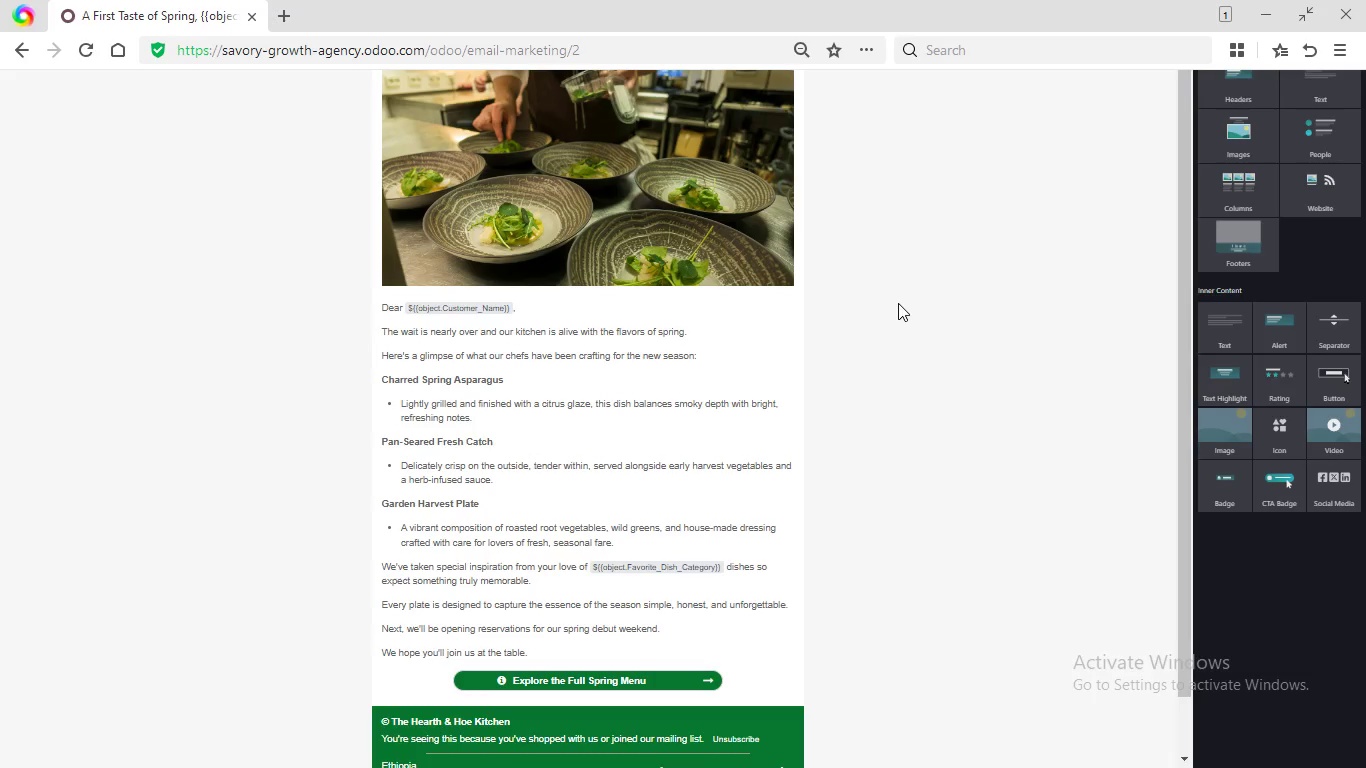 
left_click([898, 303])
 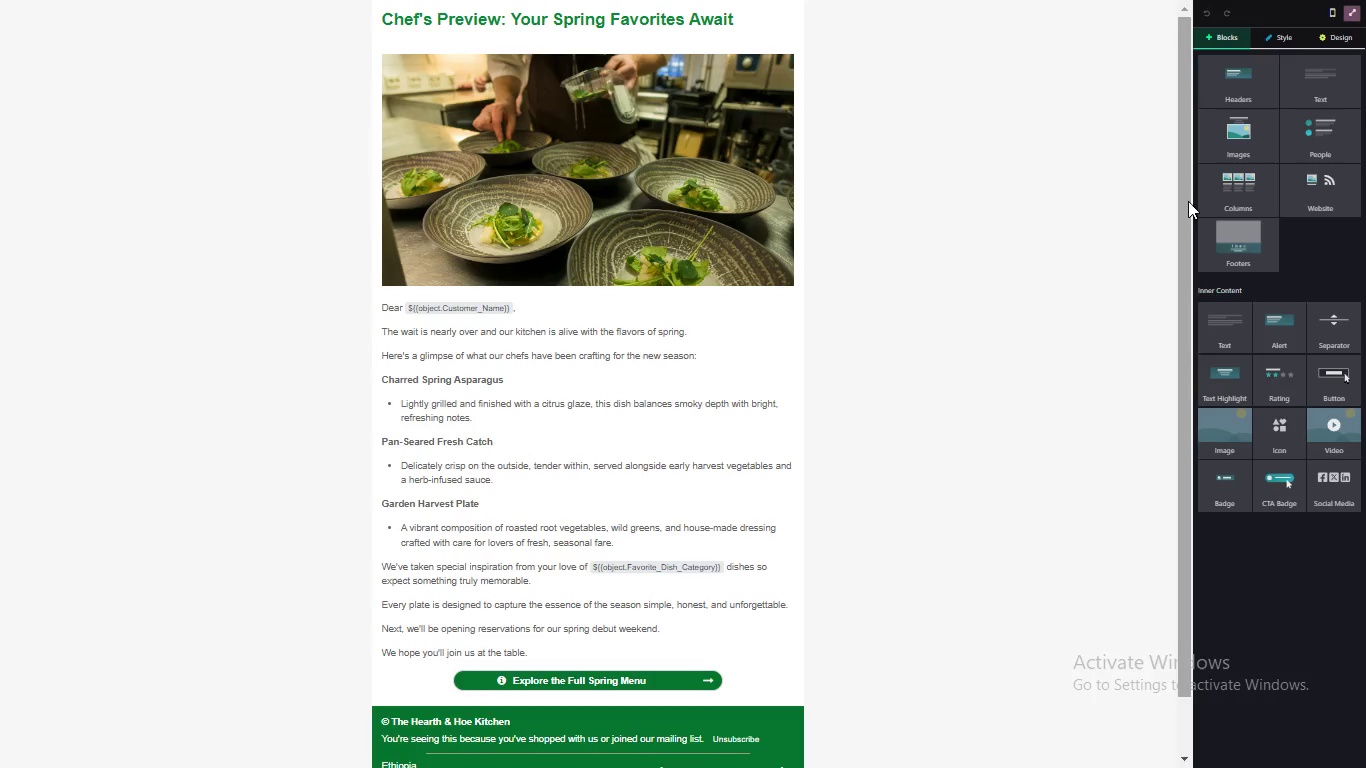 
wait(6.05)
 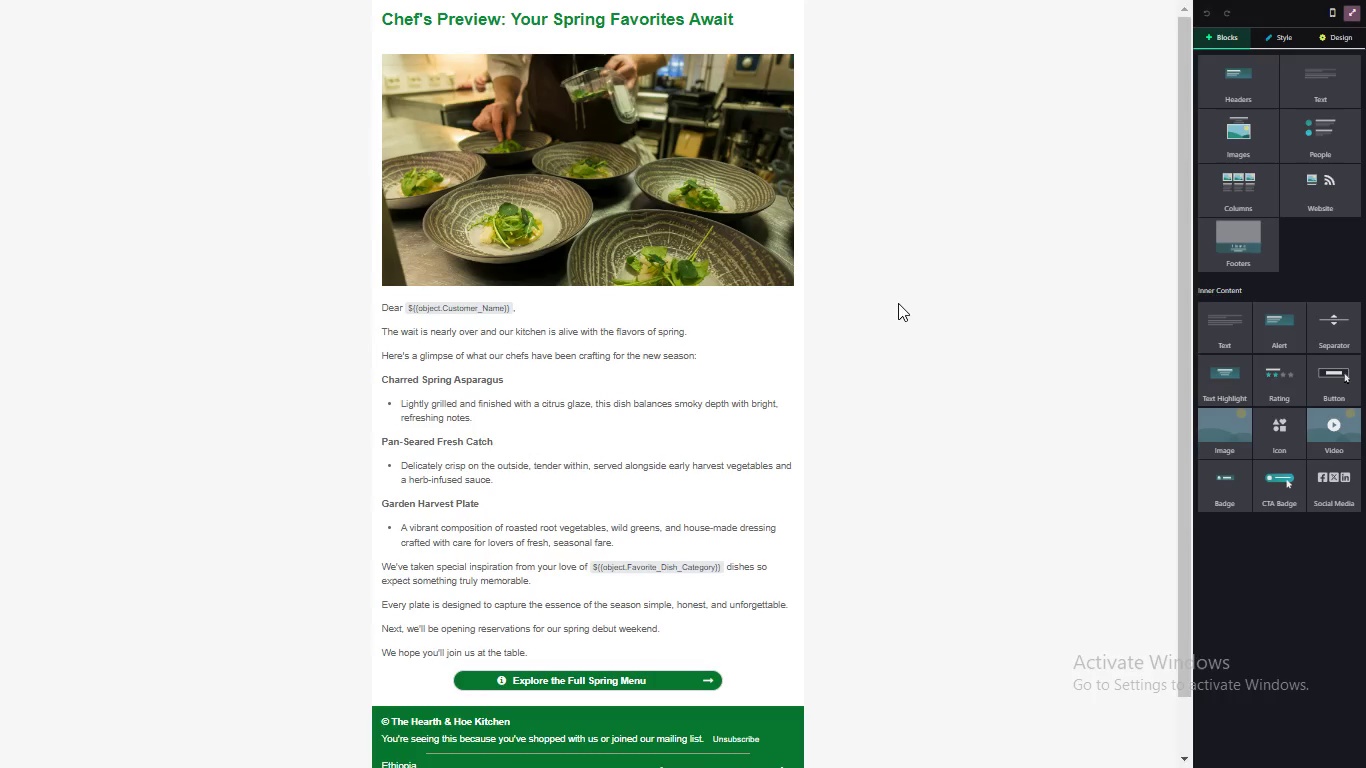 
left_click_drag(start_coordinate=[1185, 204], to_coordinate=[1185, 215])
 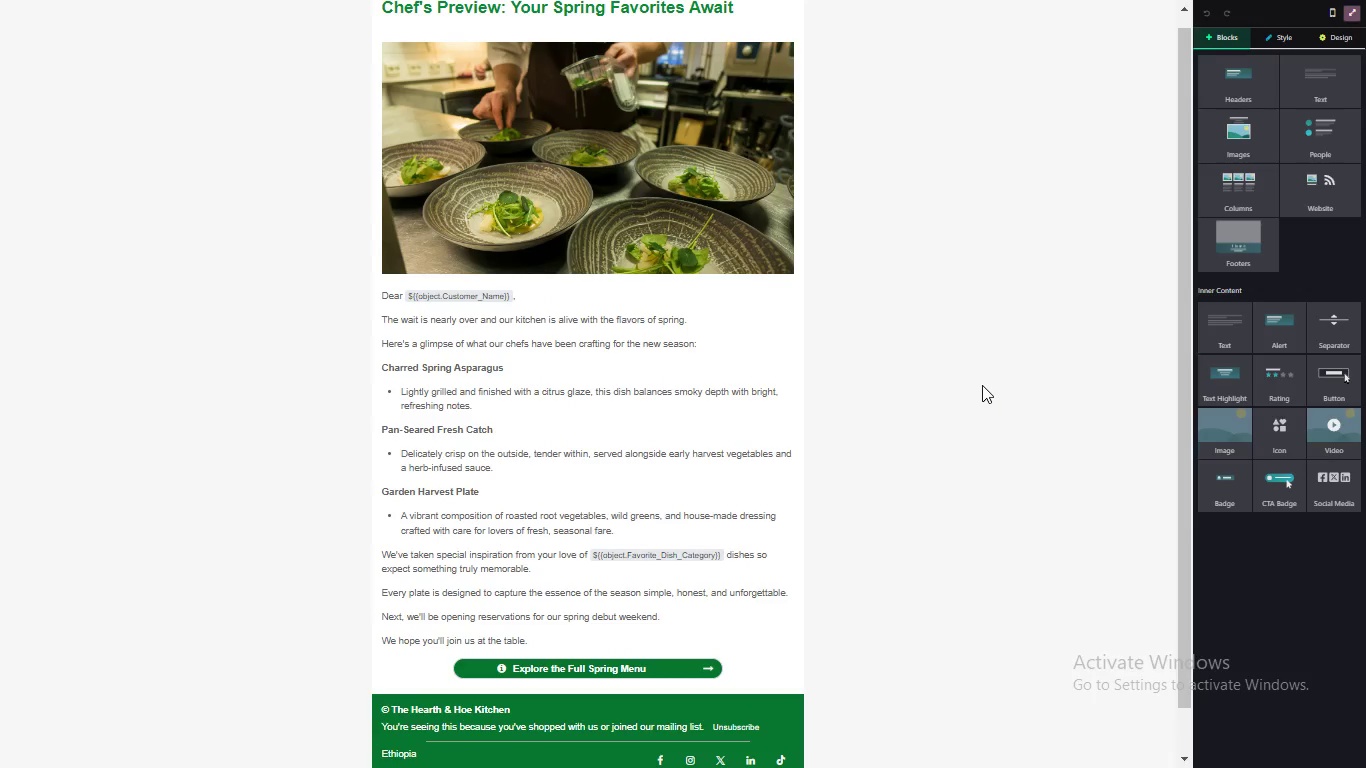 
left_click([982, 385])
 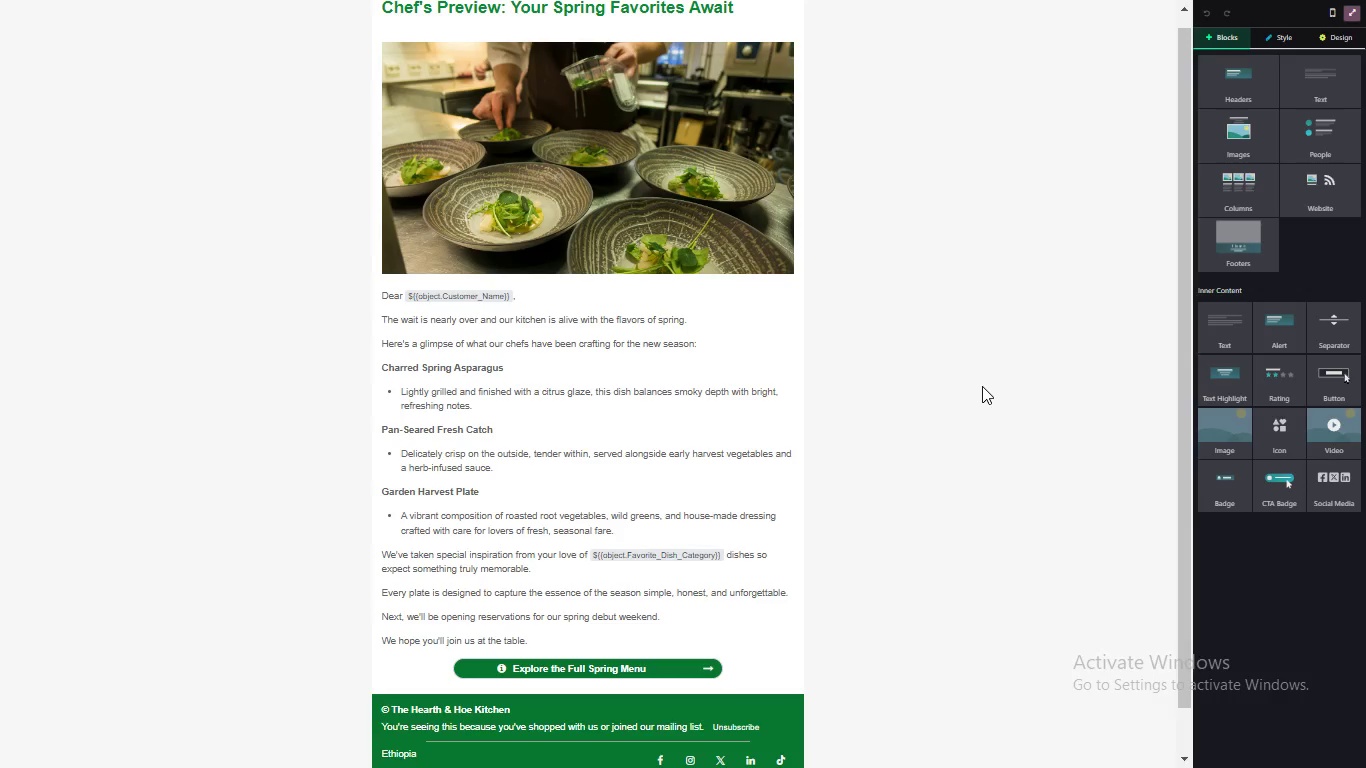 
wait(24.44)
 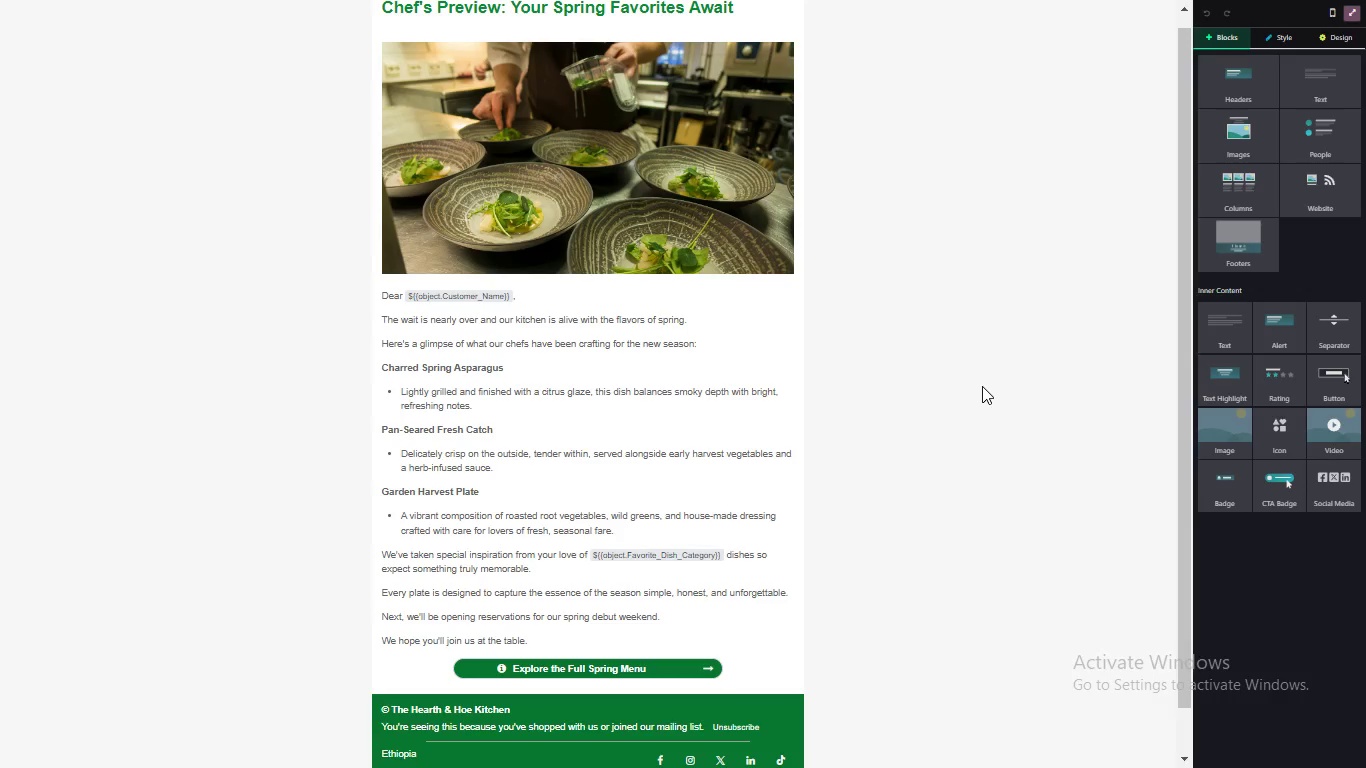 
key(Meta+MetaLeft)
 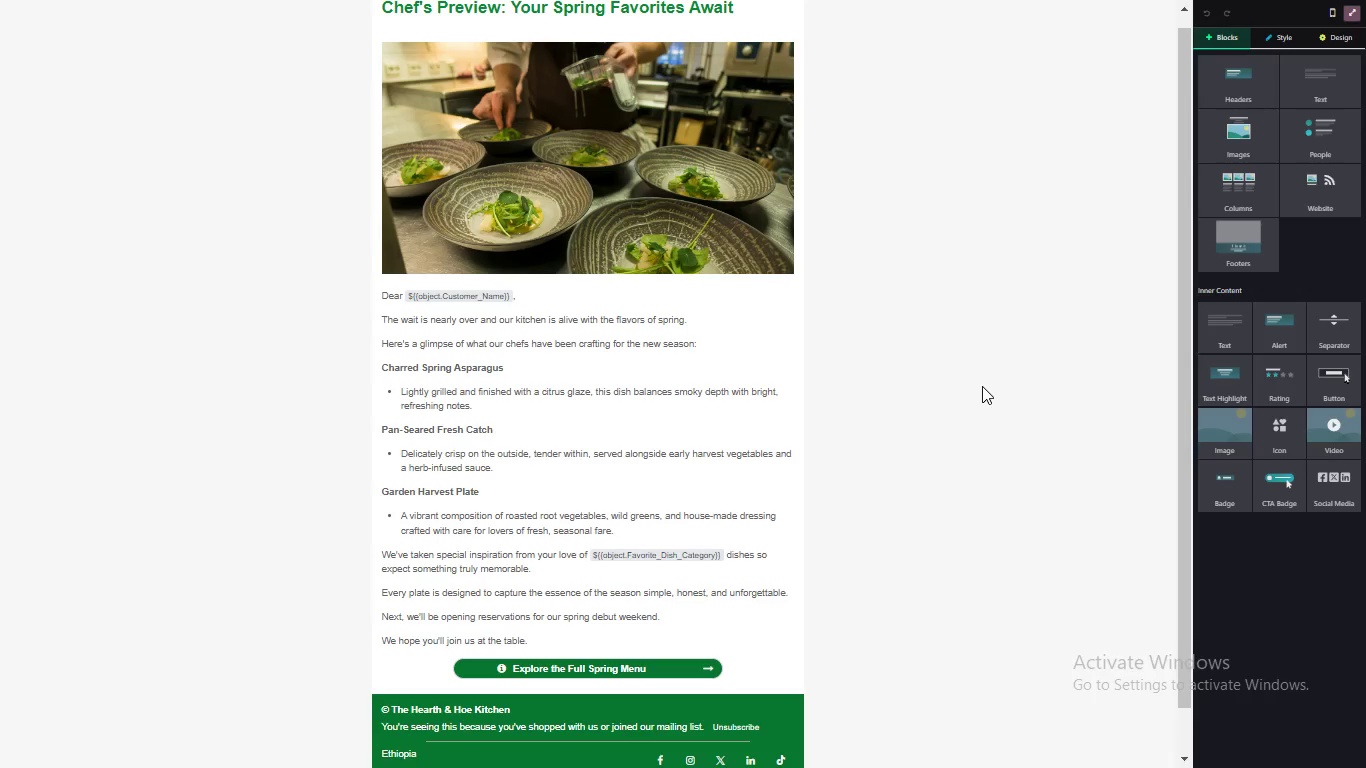 
key(Meta+PrintScreen)
 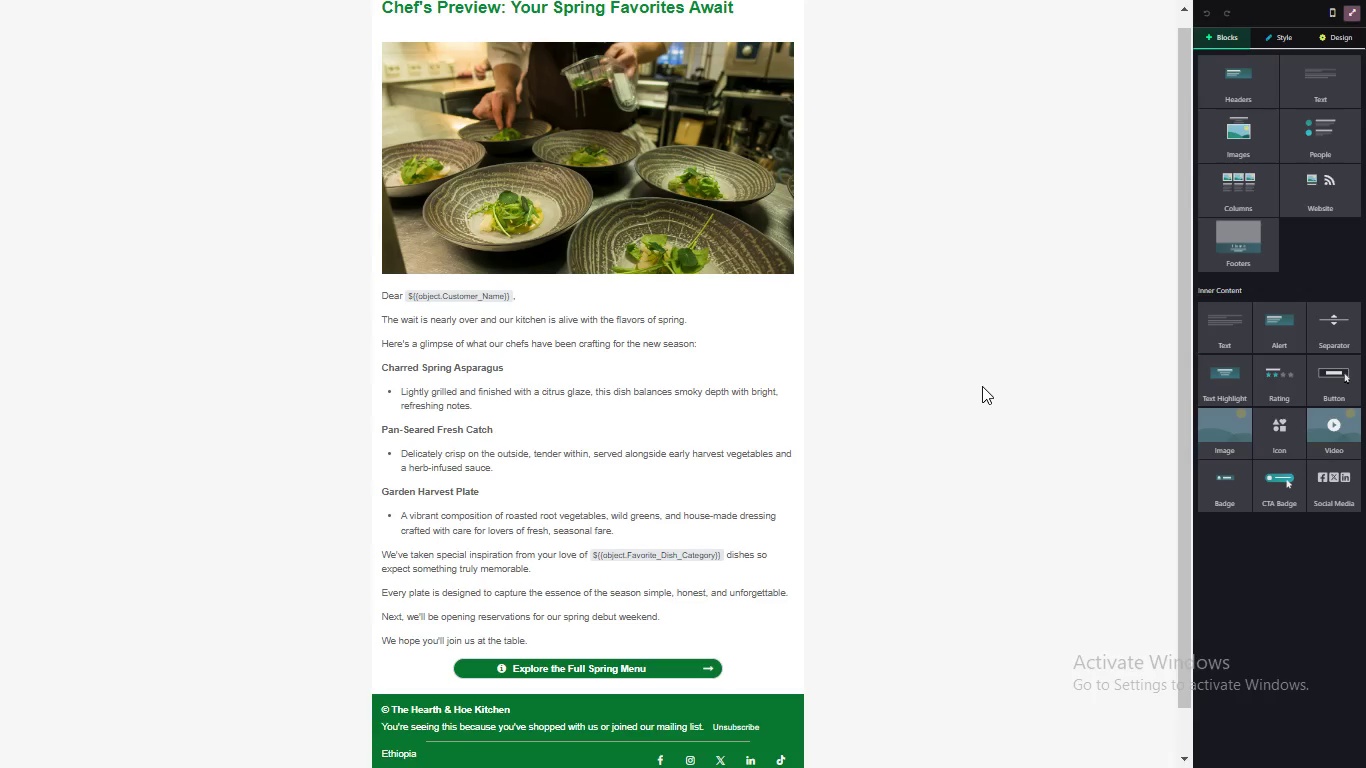 
wait(17.17)
 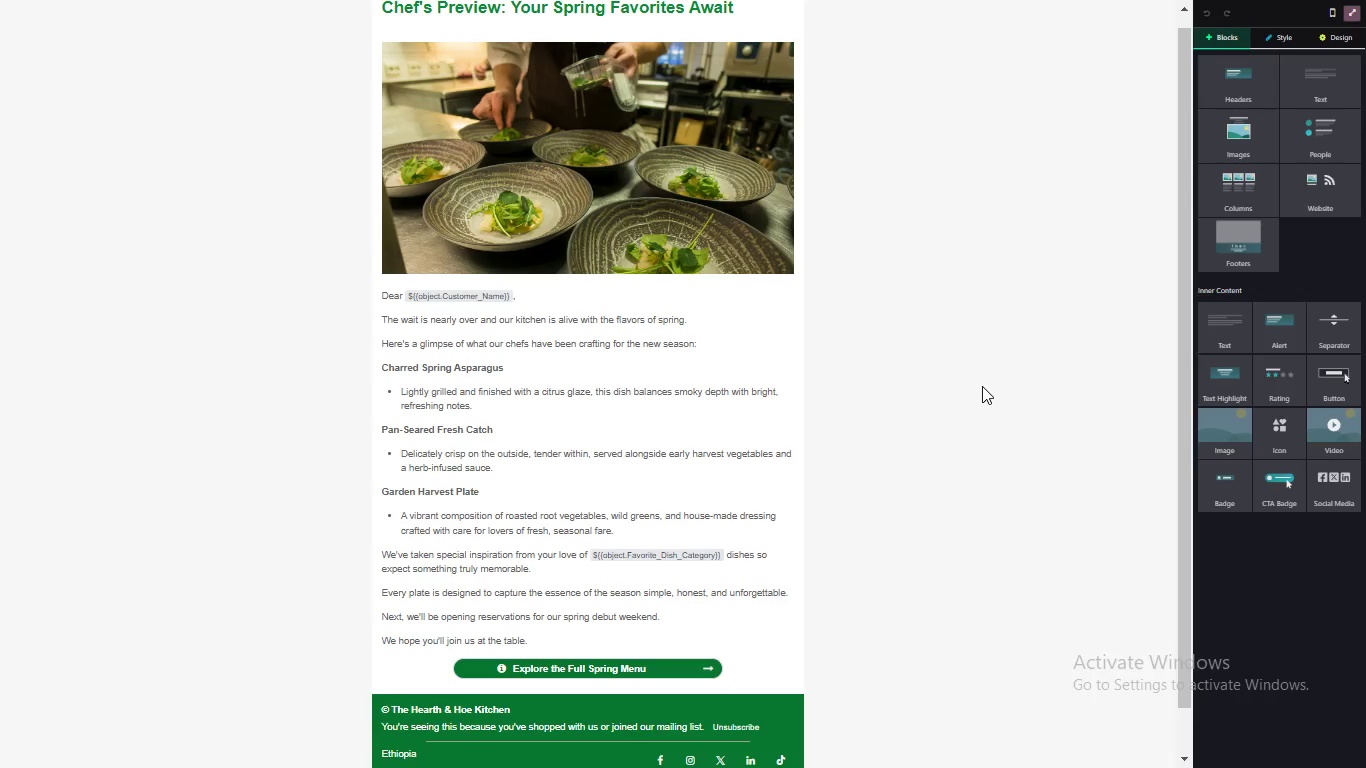 
left_click([1348, 14])
 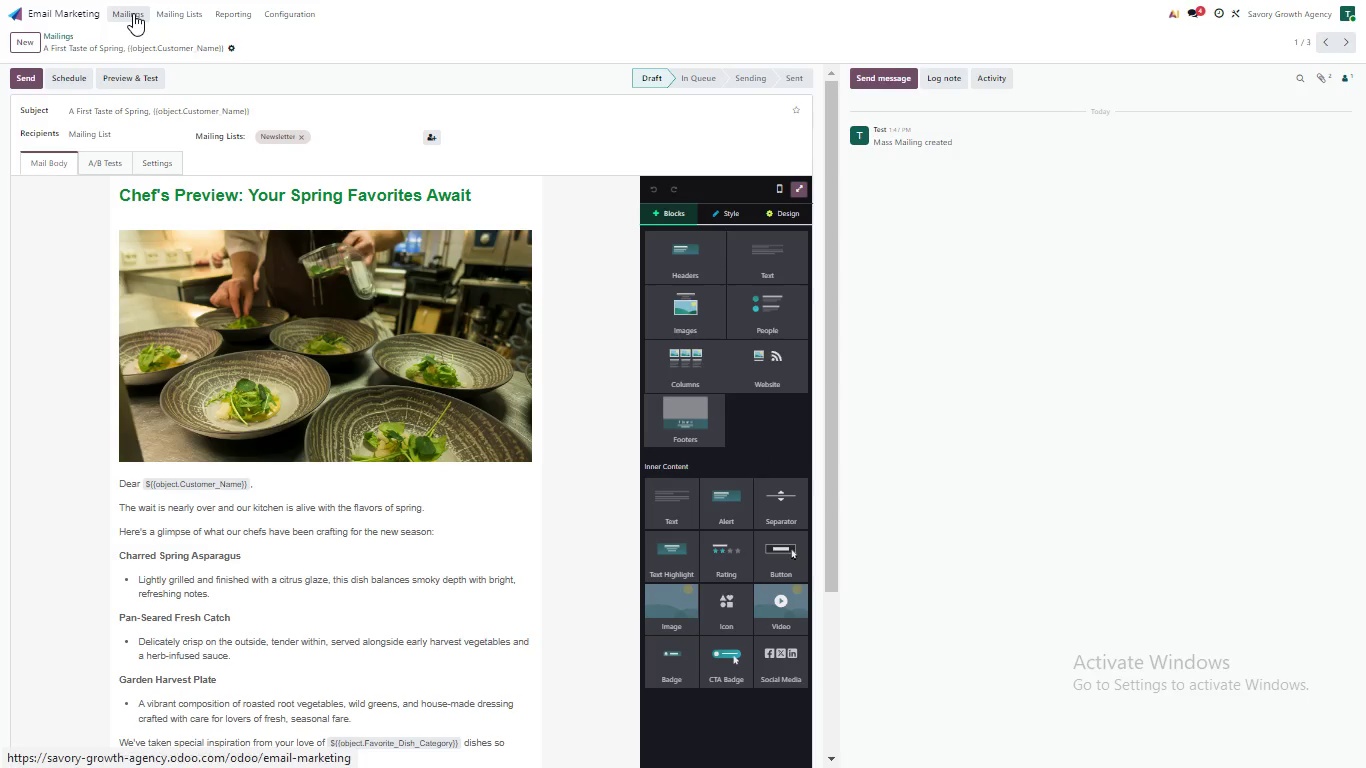 
left_click([133, 13])
 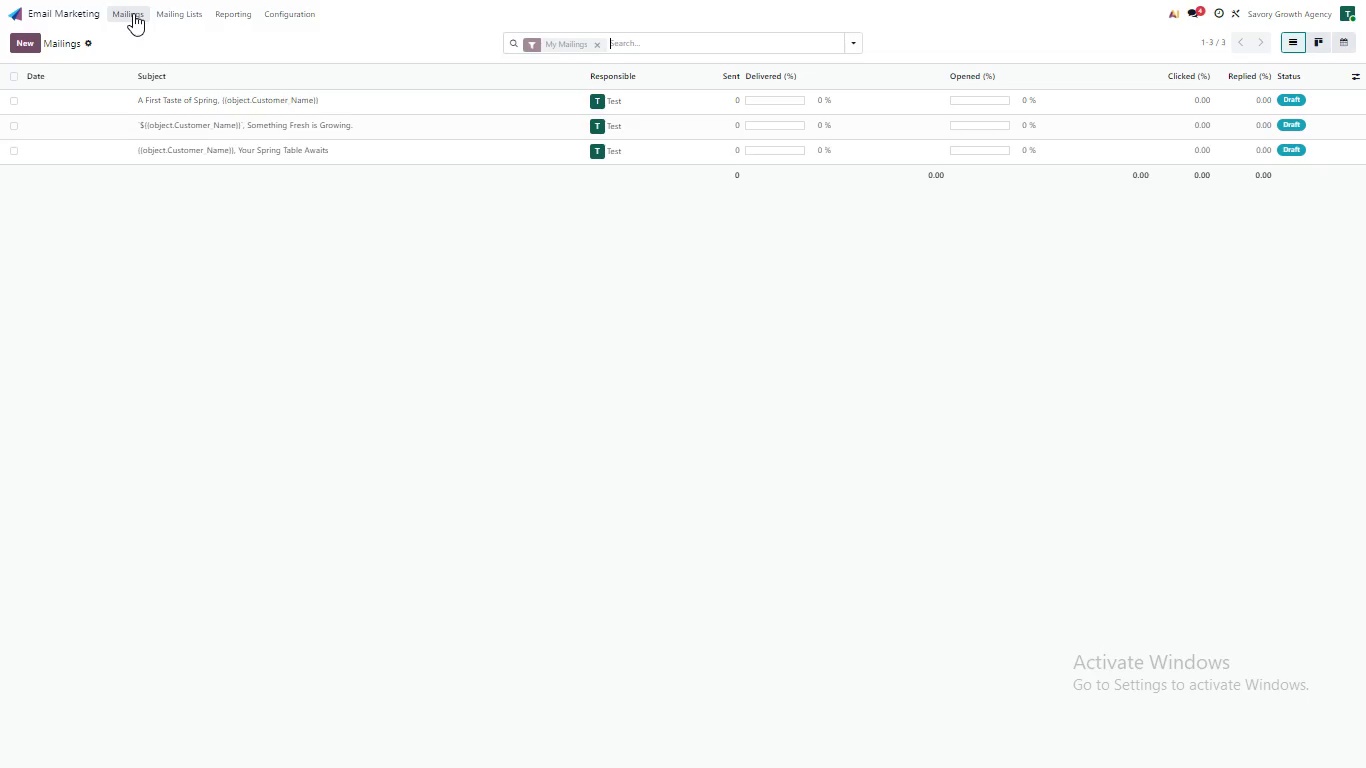 
mouse_move([235, 165])
 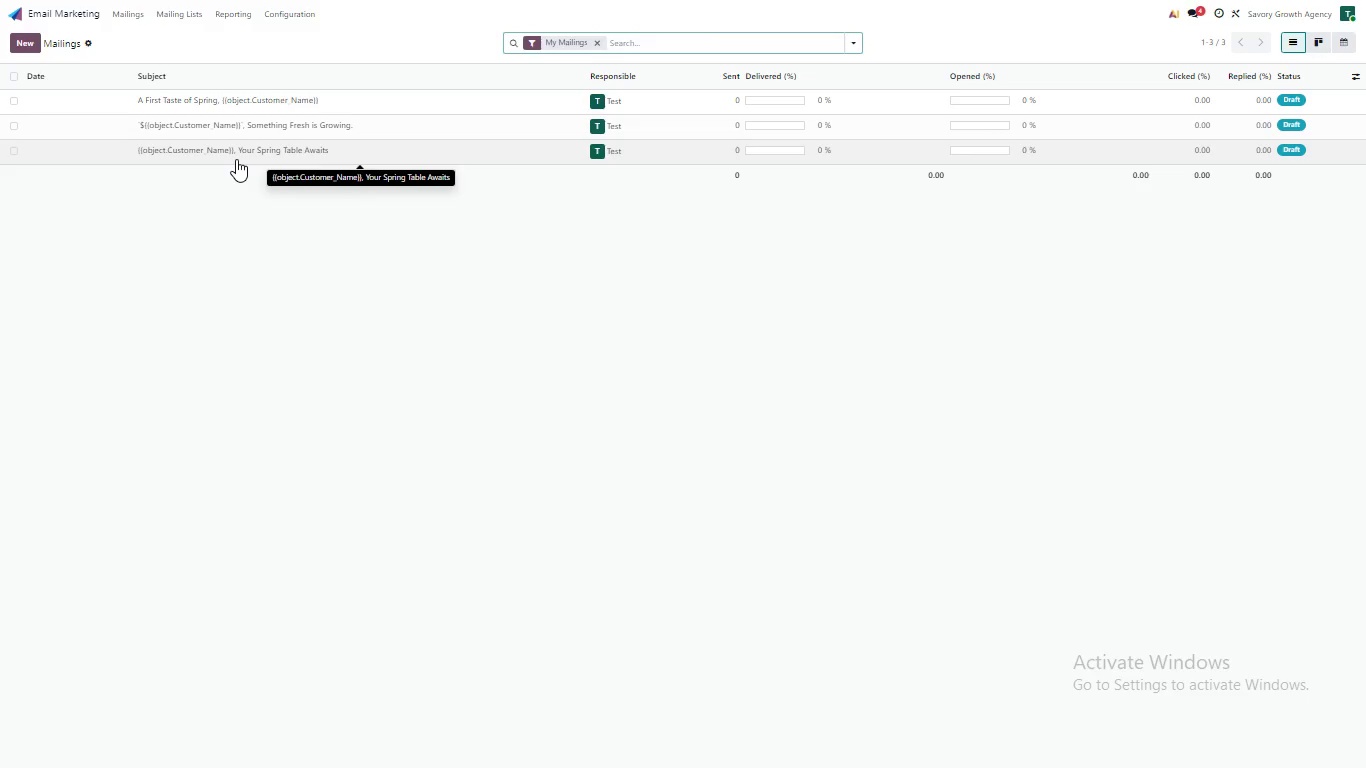 
wait(6.82)
 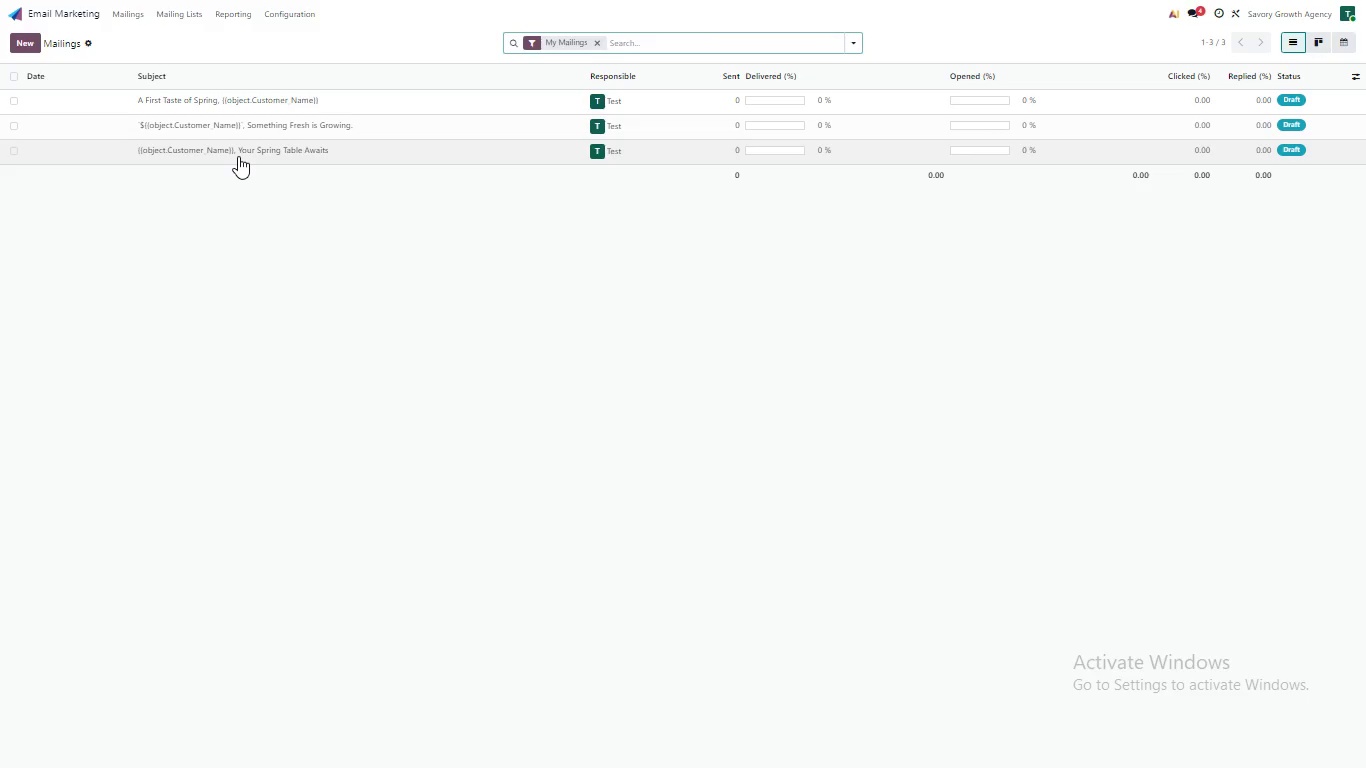 
left_click([236, 159])
 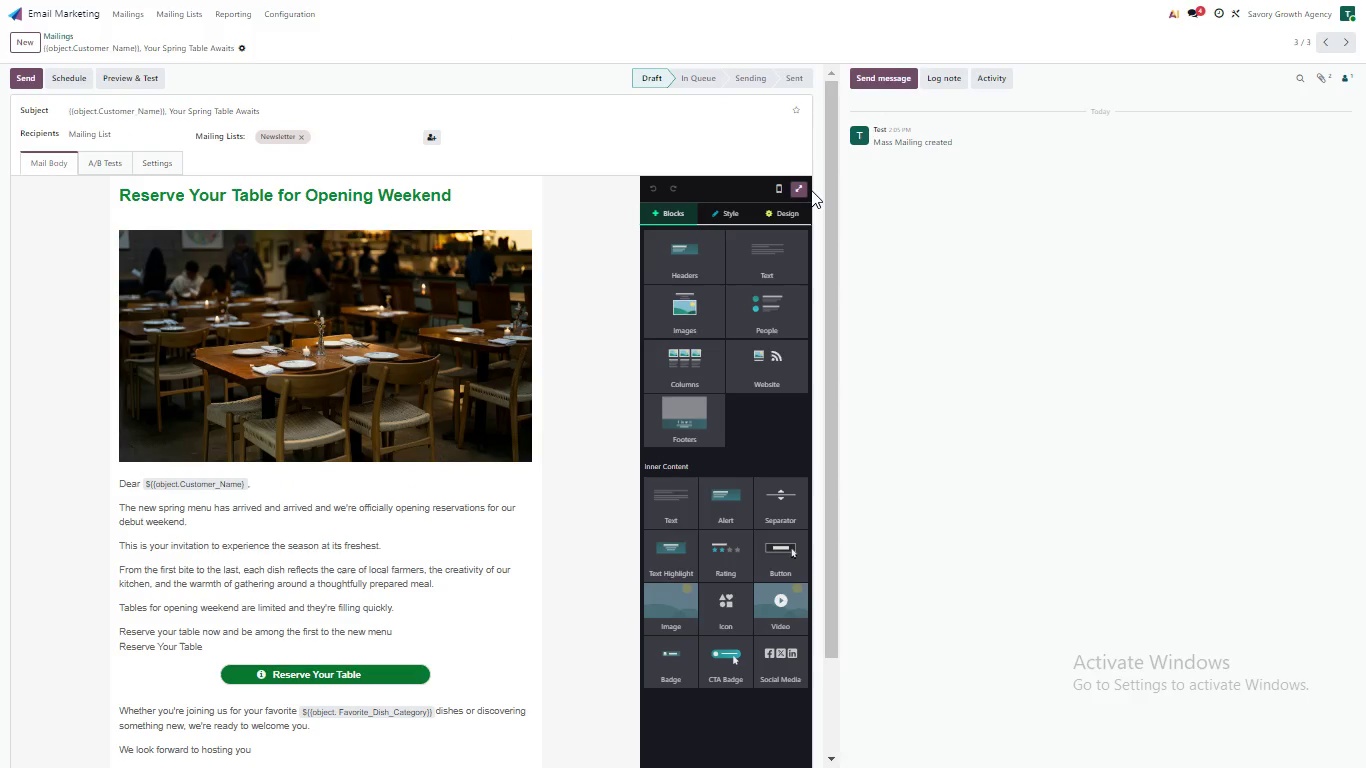 
wait(7.09)
 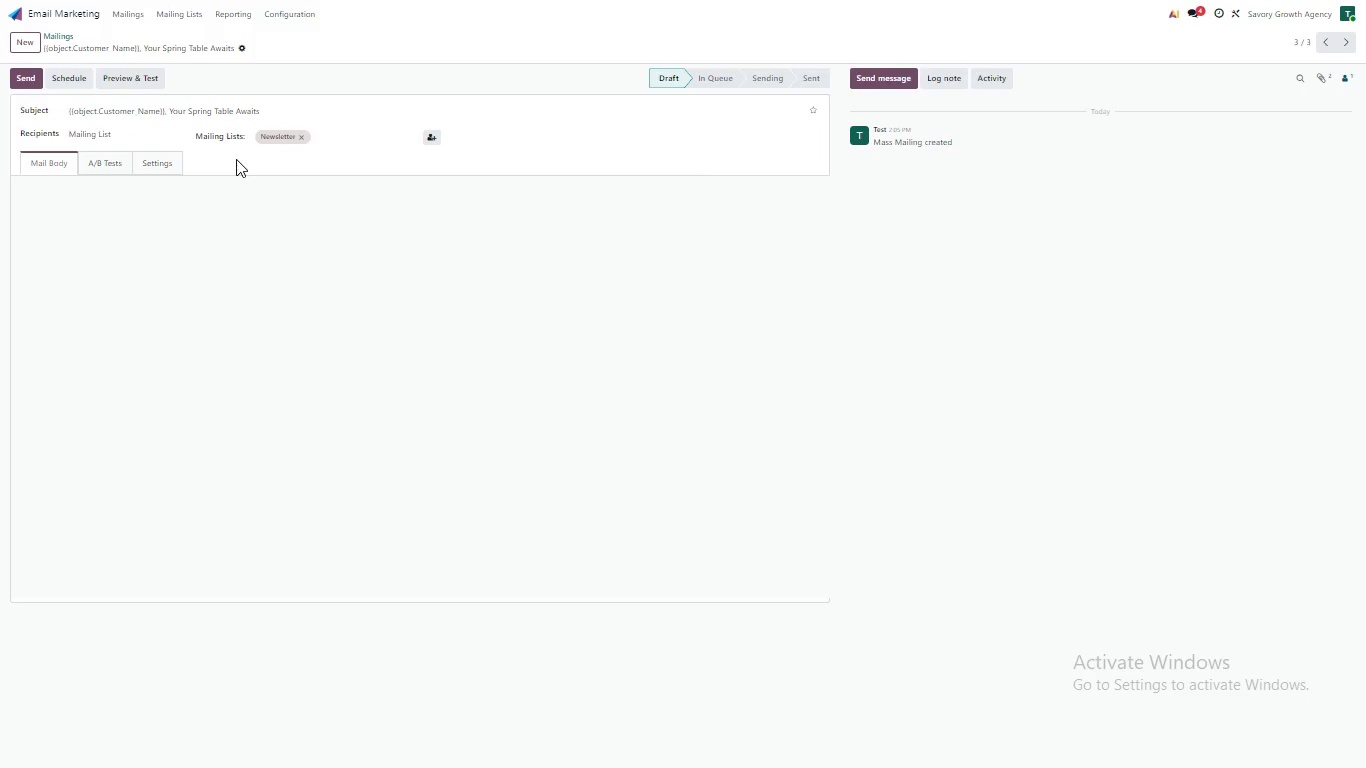 
left_click([799, 190])
 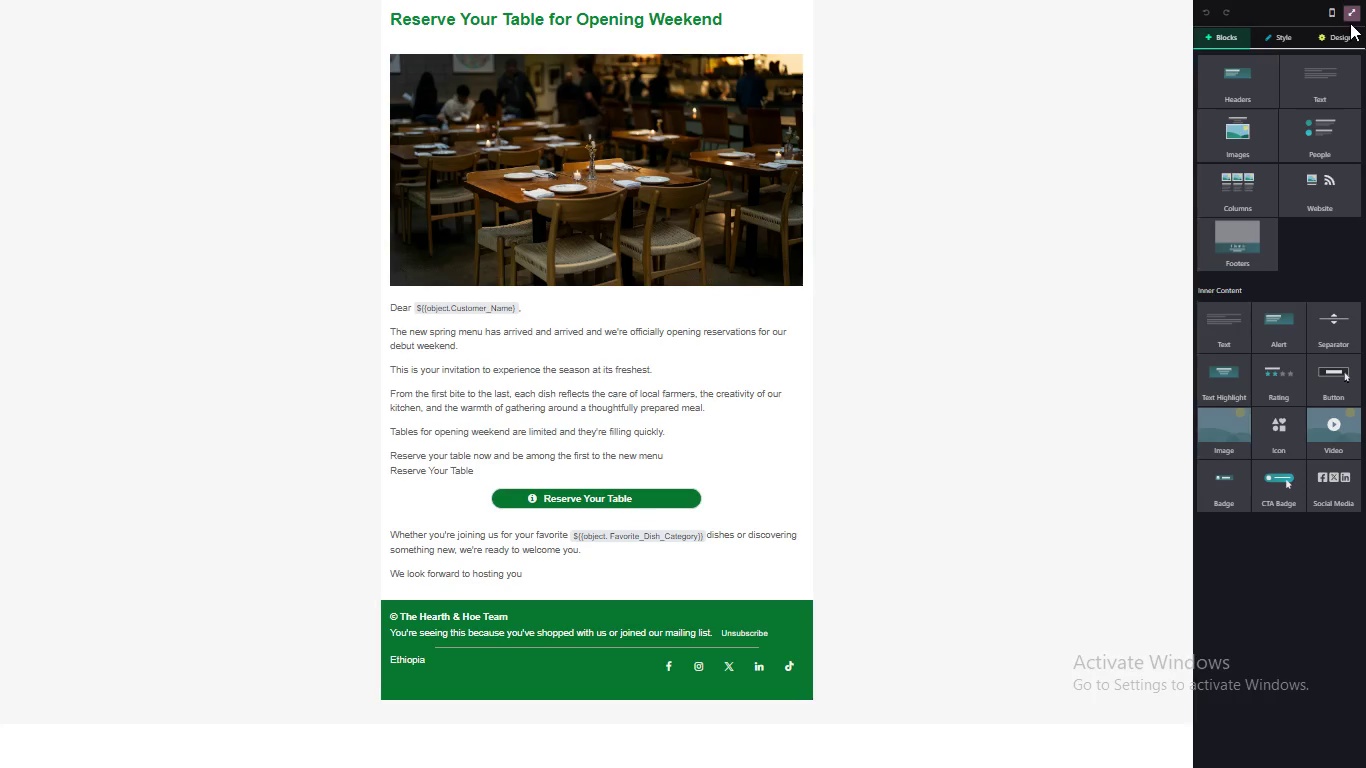 
mouse_move([1326, 21])
 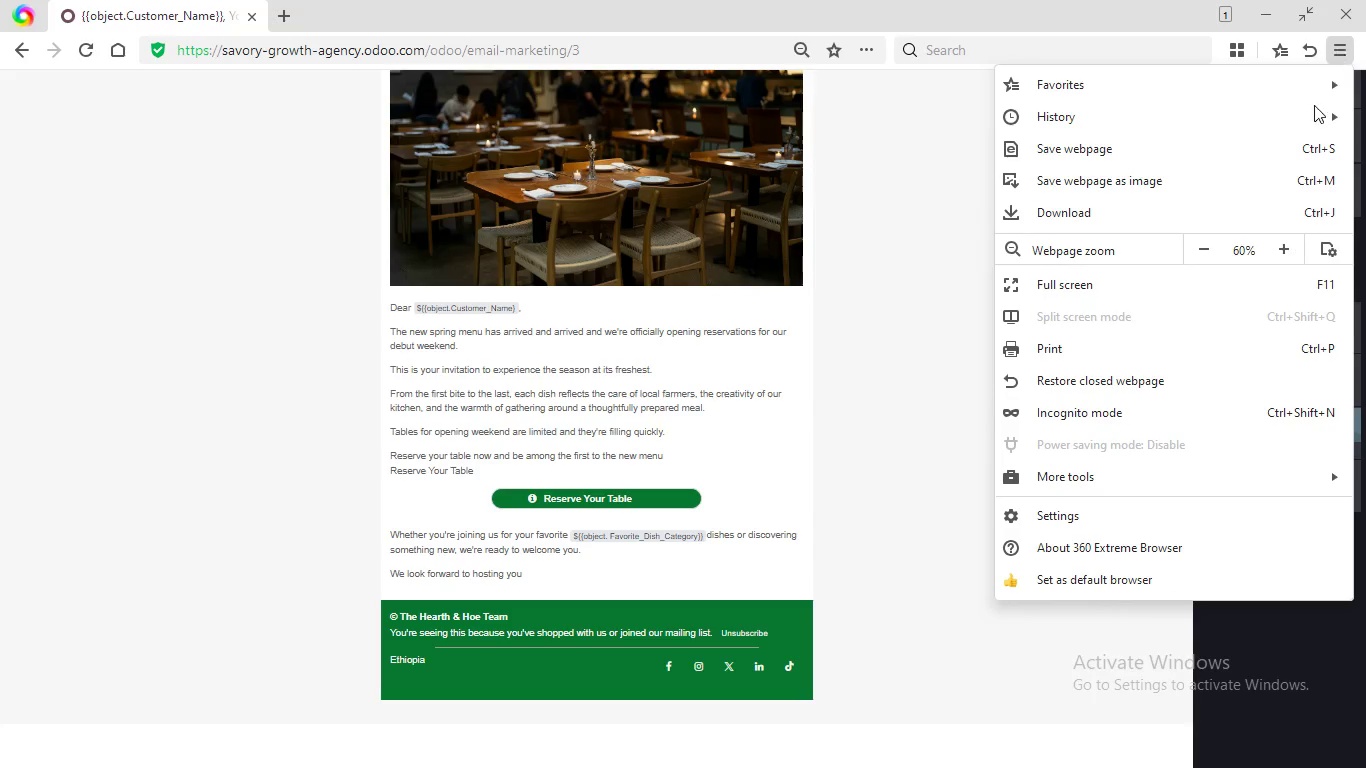 
left_click([1340, 50])
 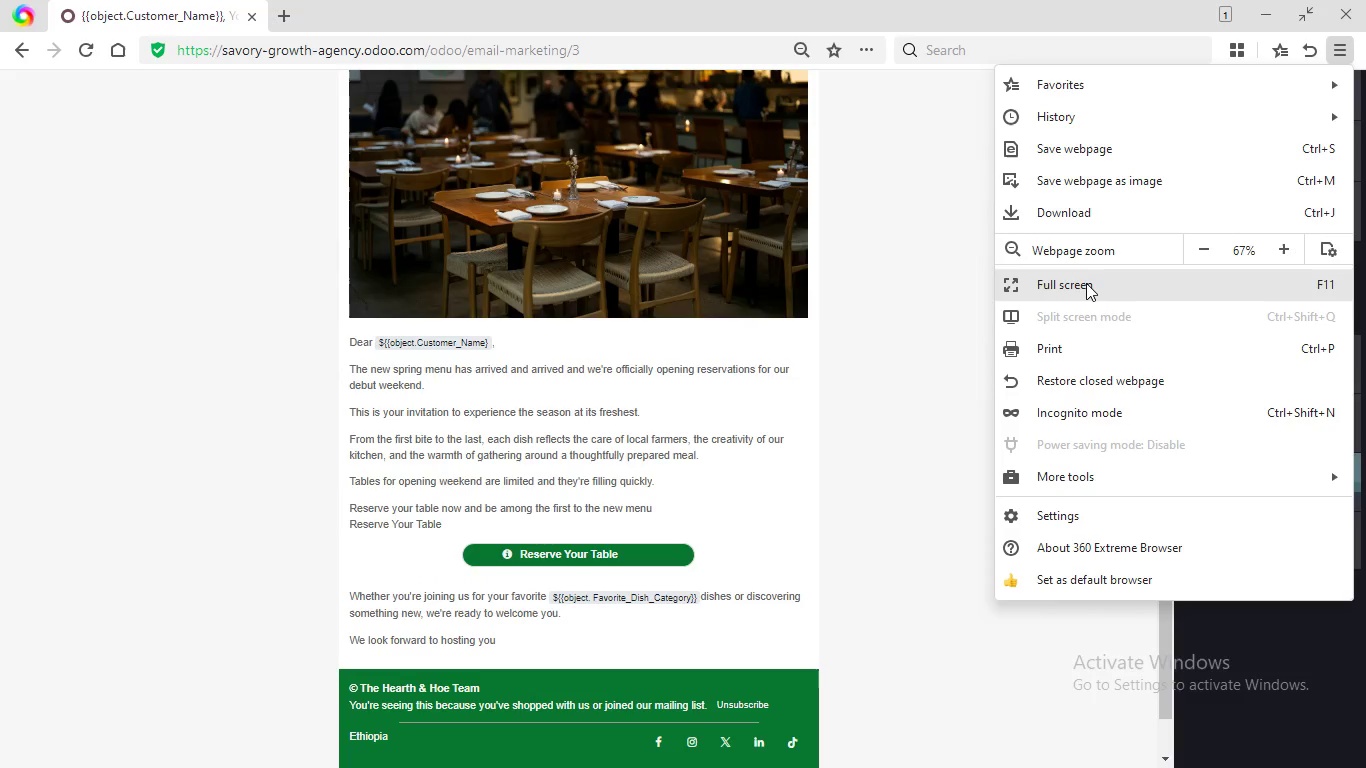 
left_click([1286, 243])
 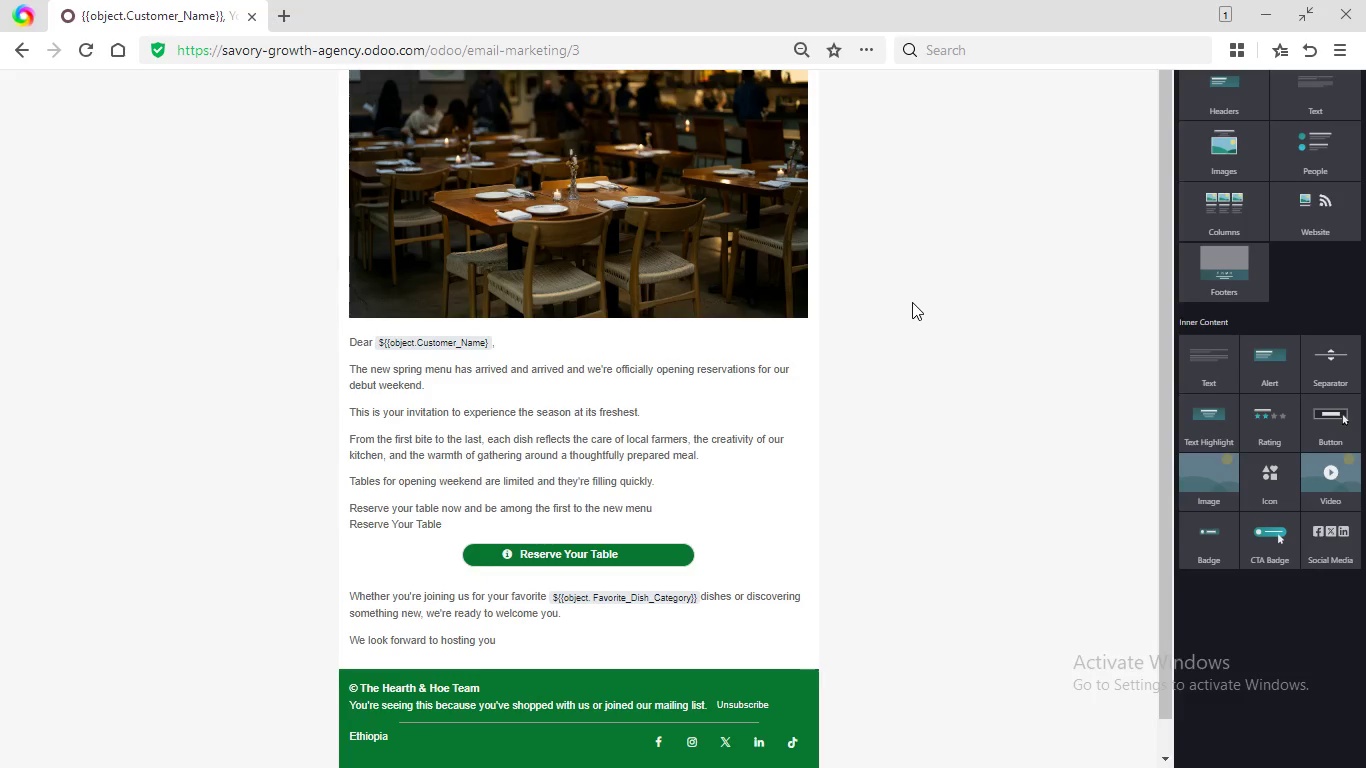 
left_click([912, 302])
 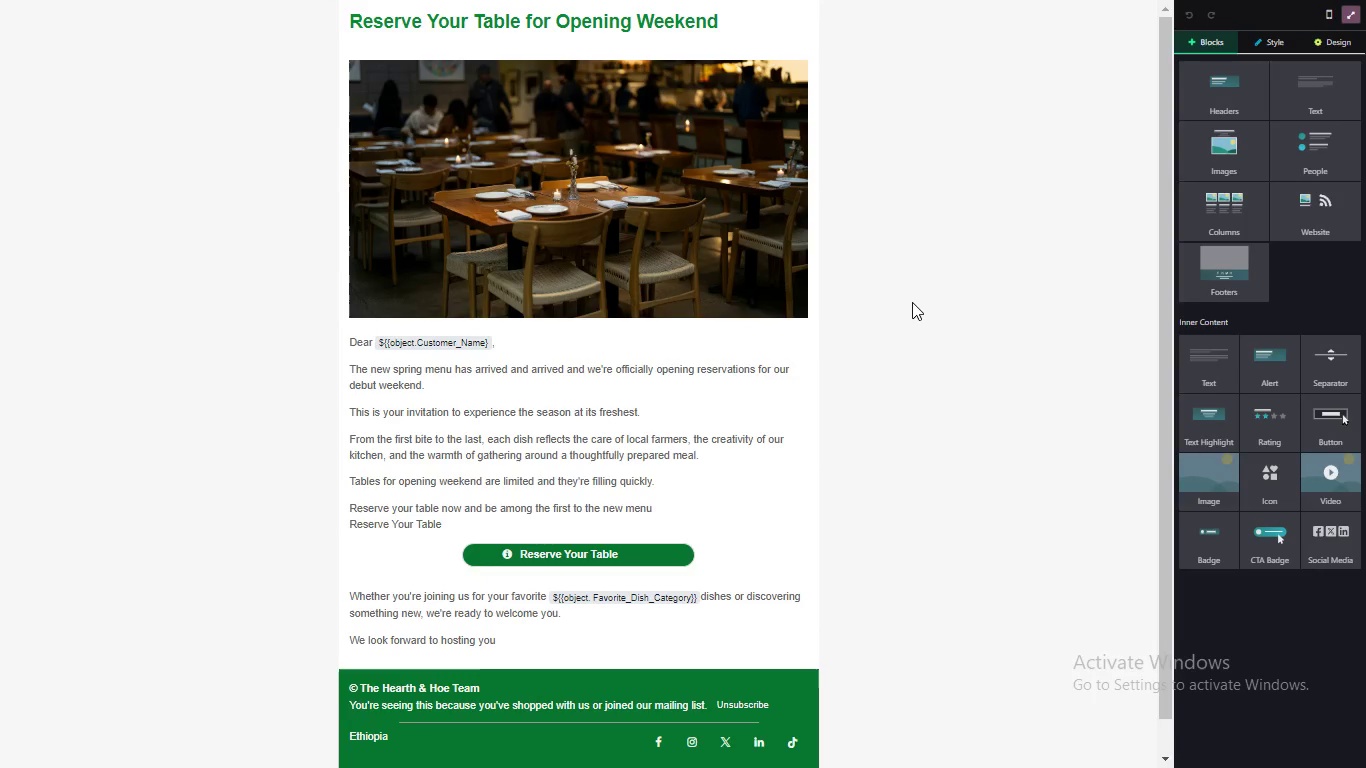 
wait(14.36)
 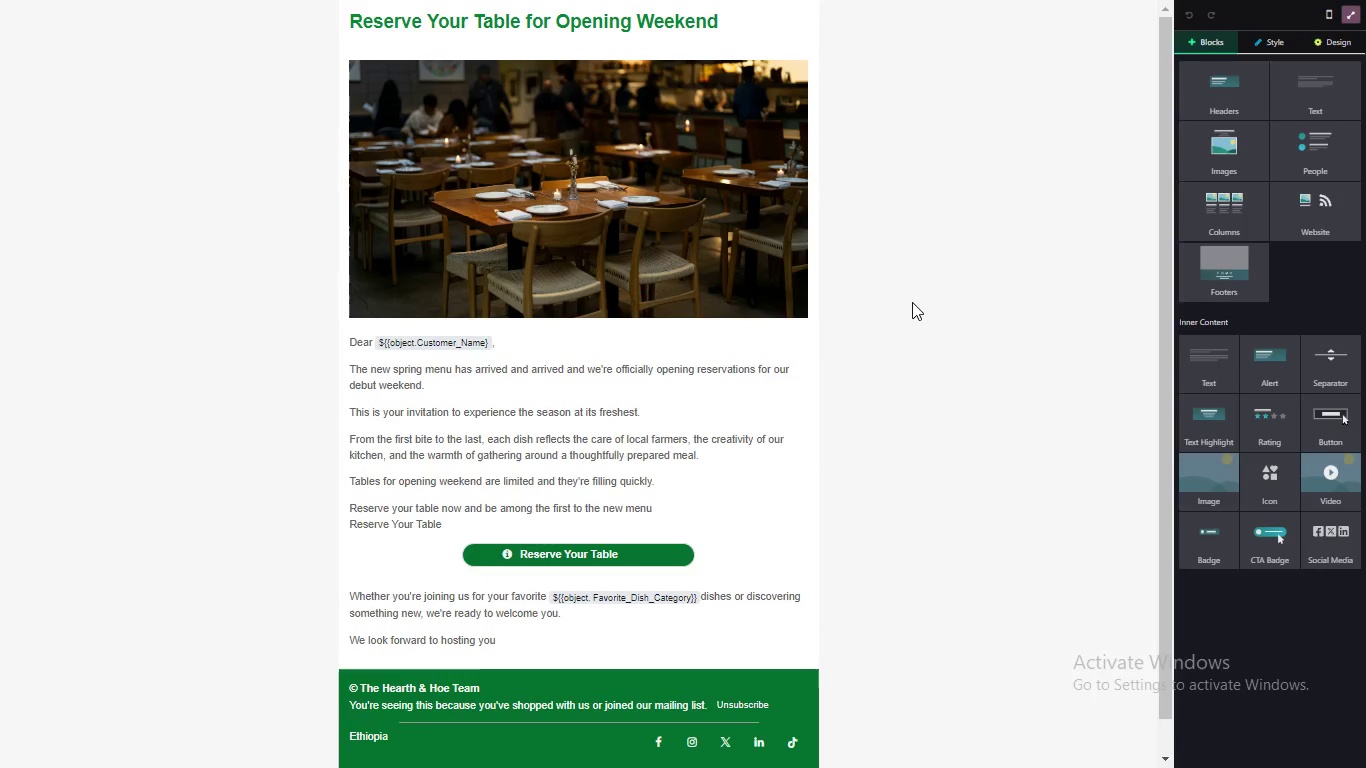 
key(Meta+PrintScreen)
 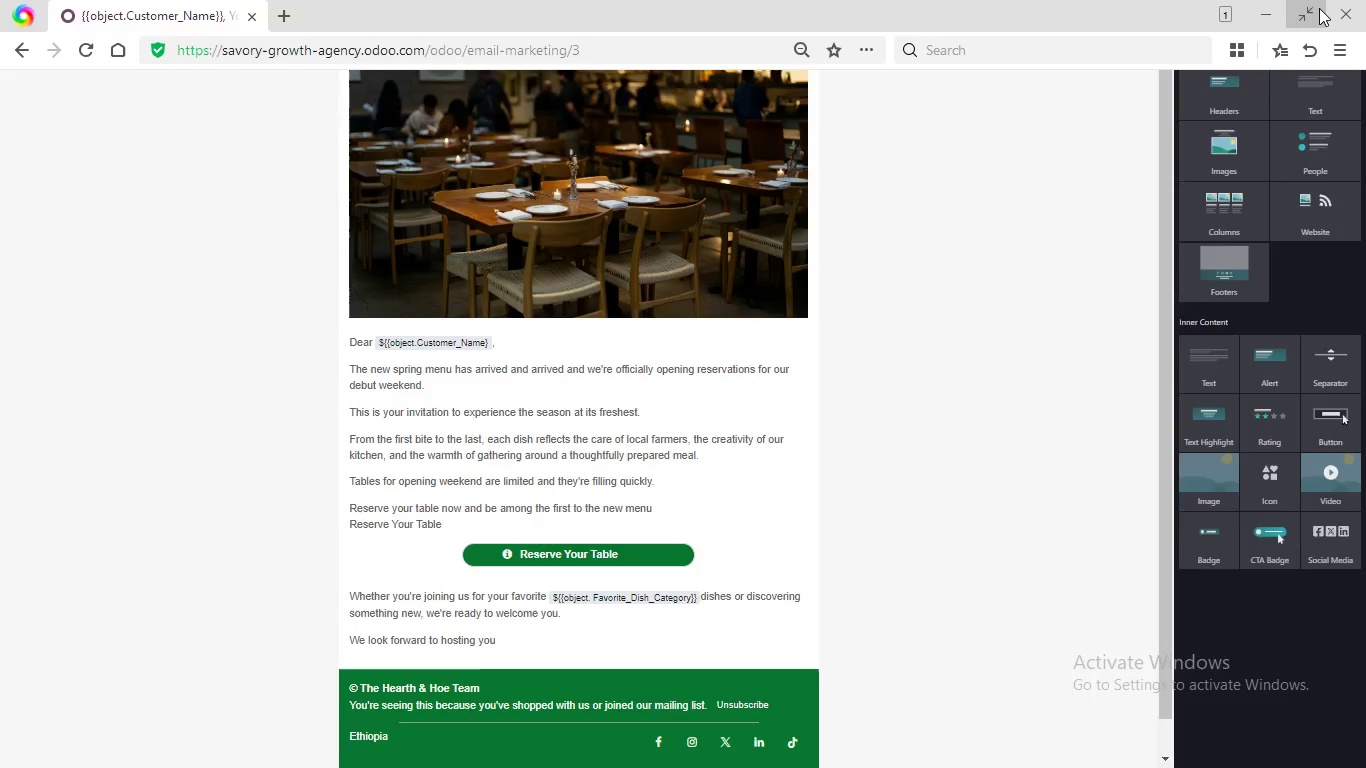 
left_click([1319, 8])
 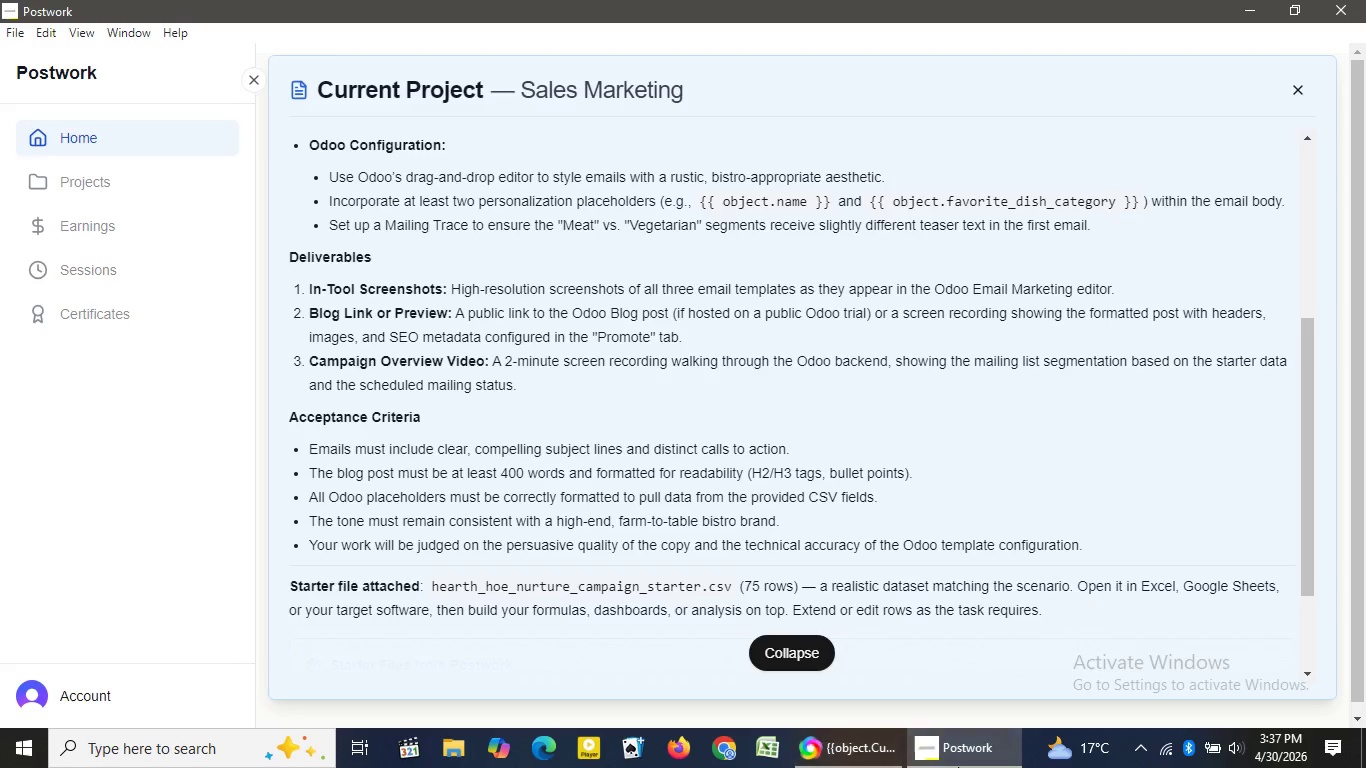 
left_click([958, 767])